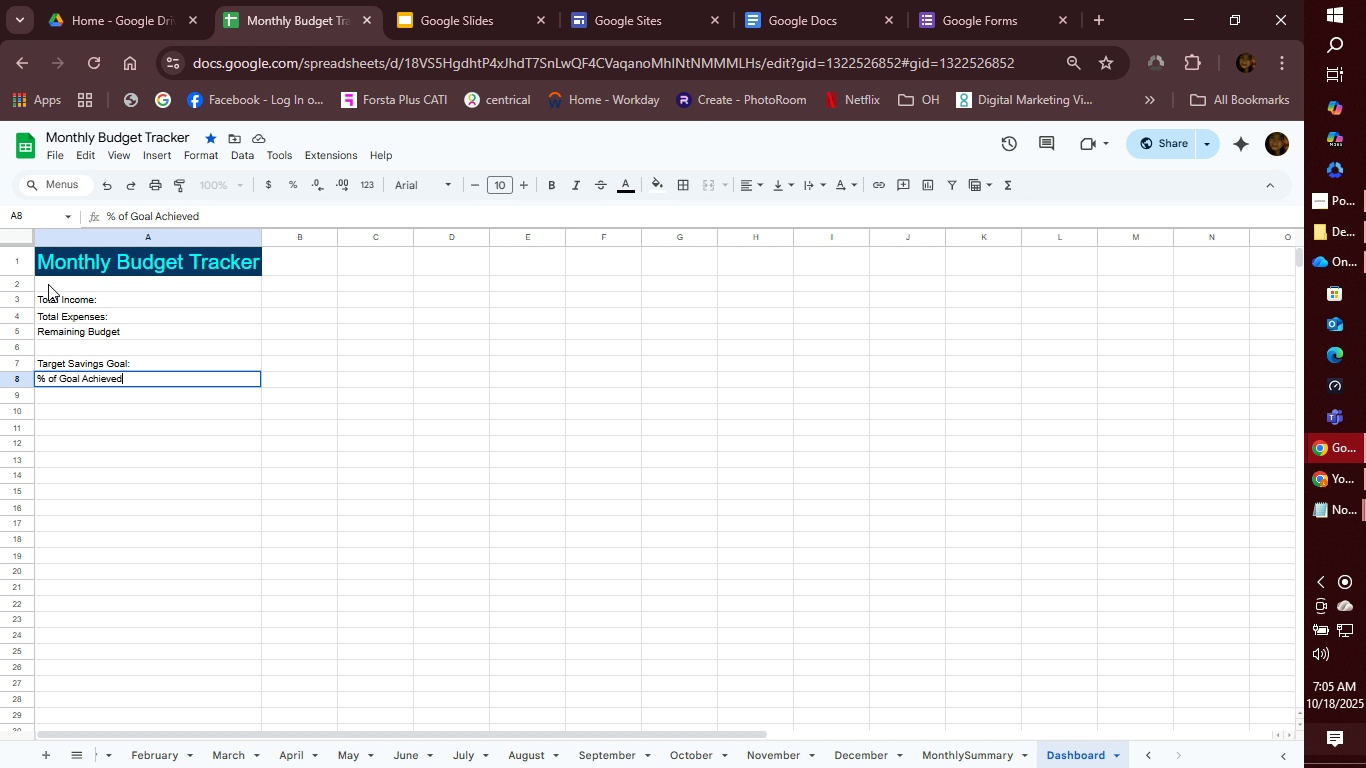 
key(Shift+Semicolon)
 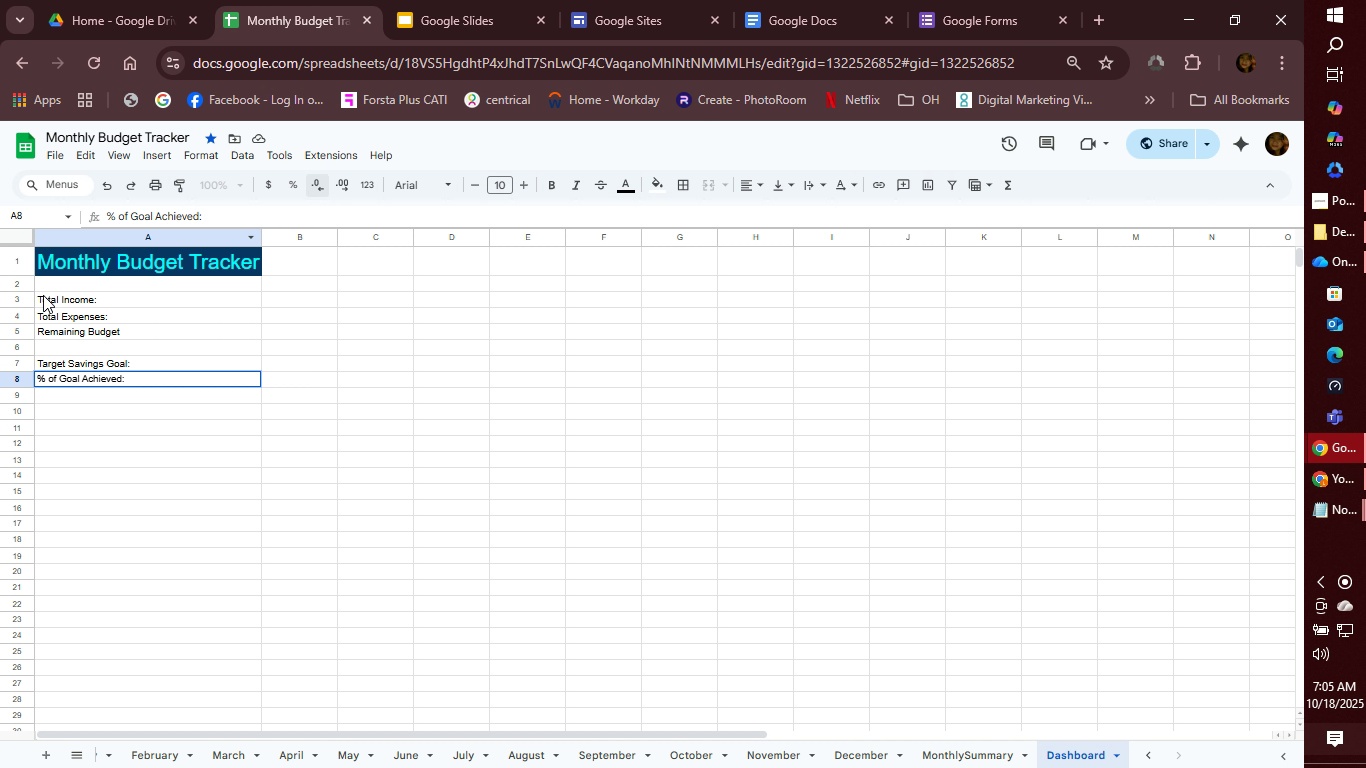 
left_click([40, 297])
 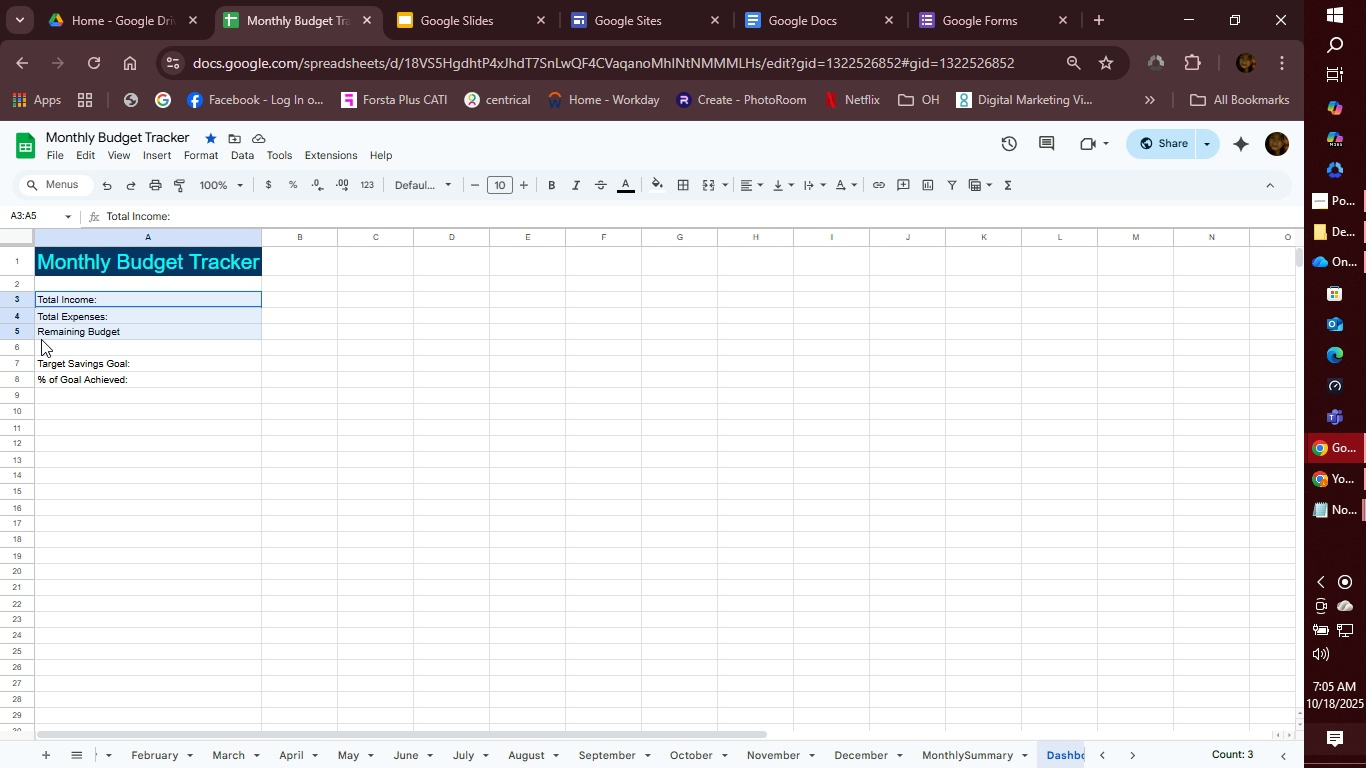 
wait(7.2)
 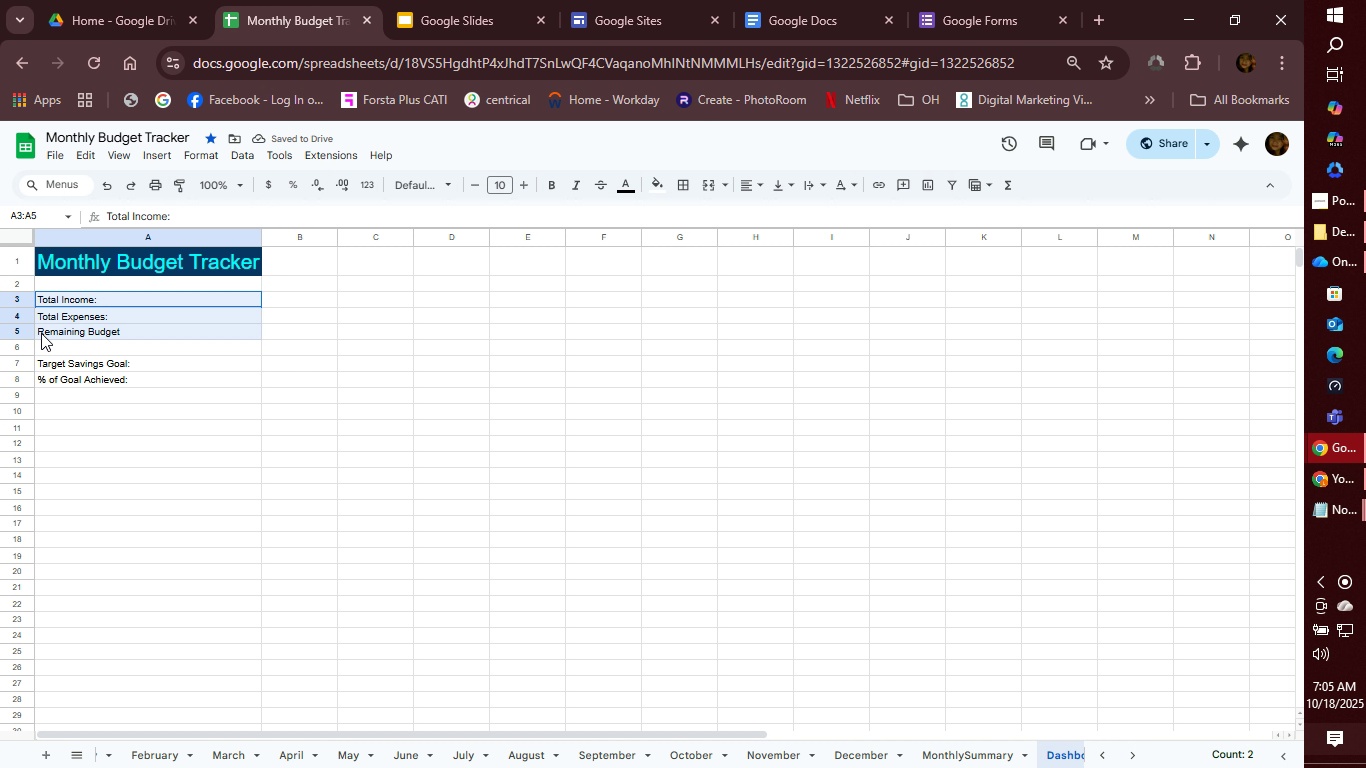 
hold_key(key=ControlLeft, duration=1.54)
left_click([49, 346])
 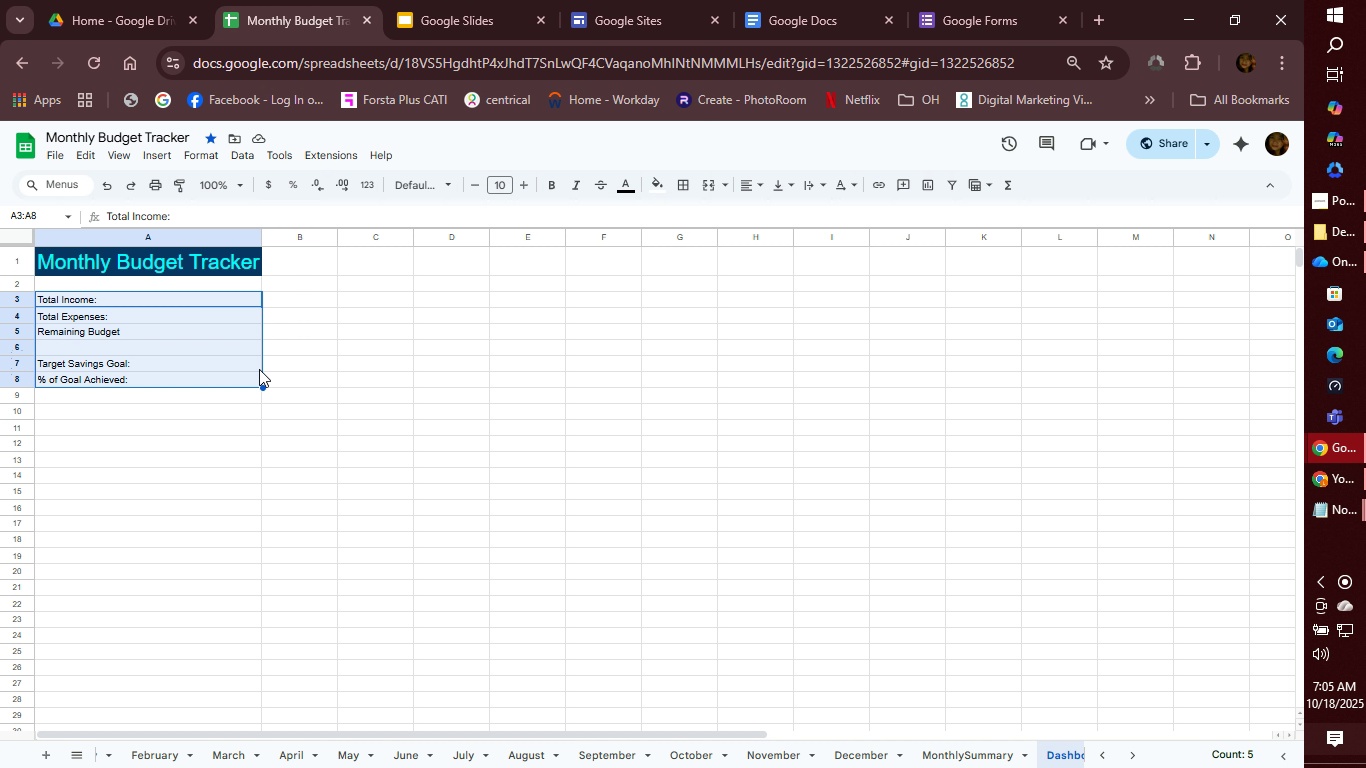 
hold_key(key=ControlLeft, duration=1.3)
 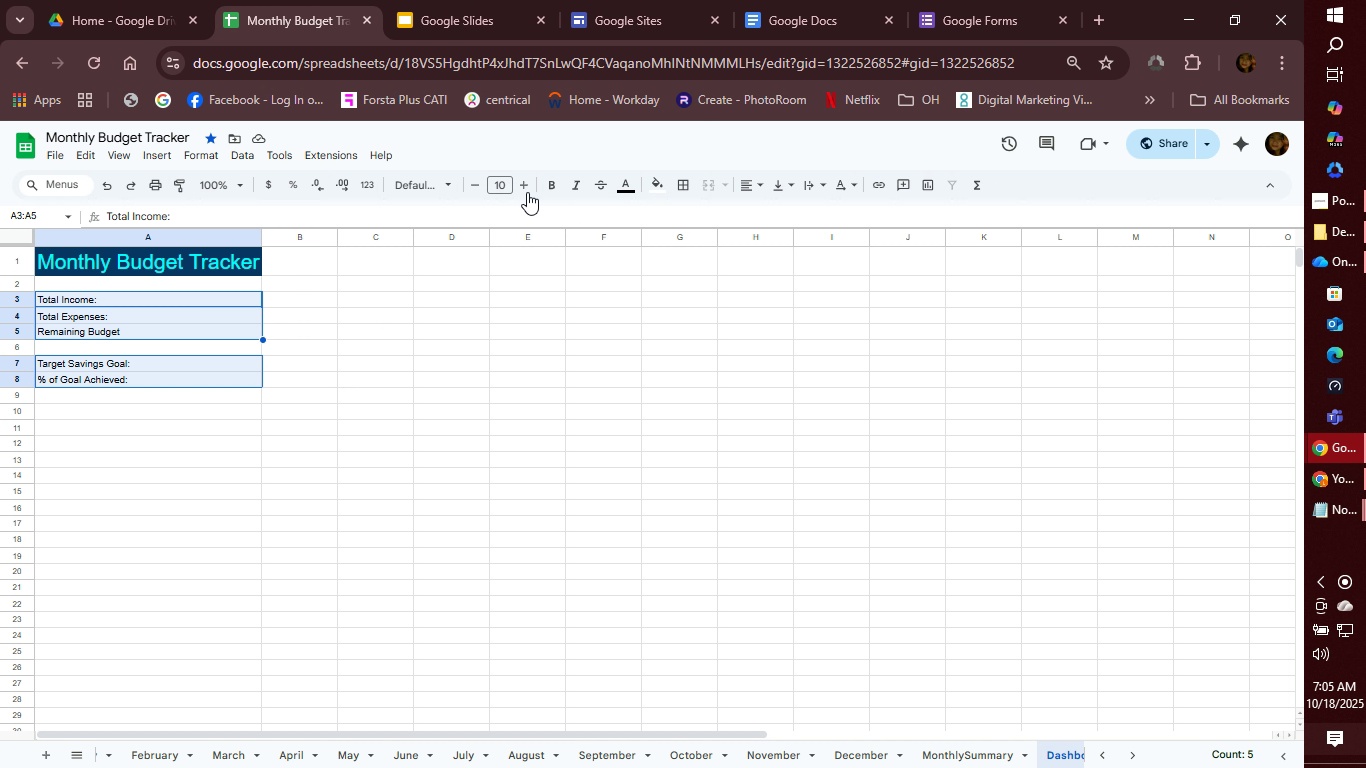 
left_click([525, 191])
 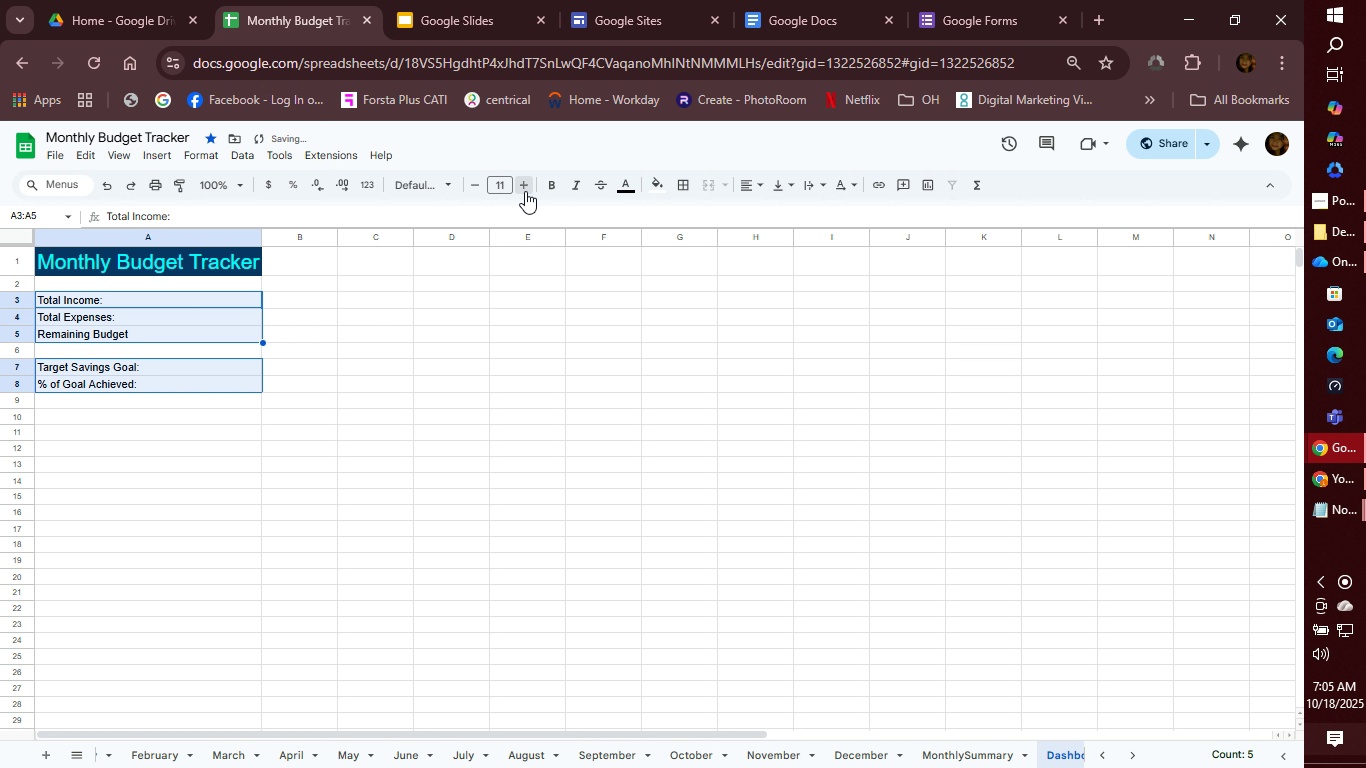 
left_click([525, 191])
 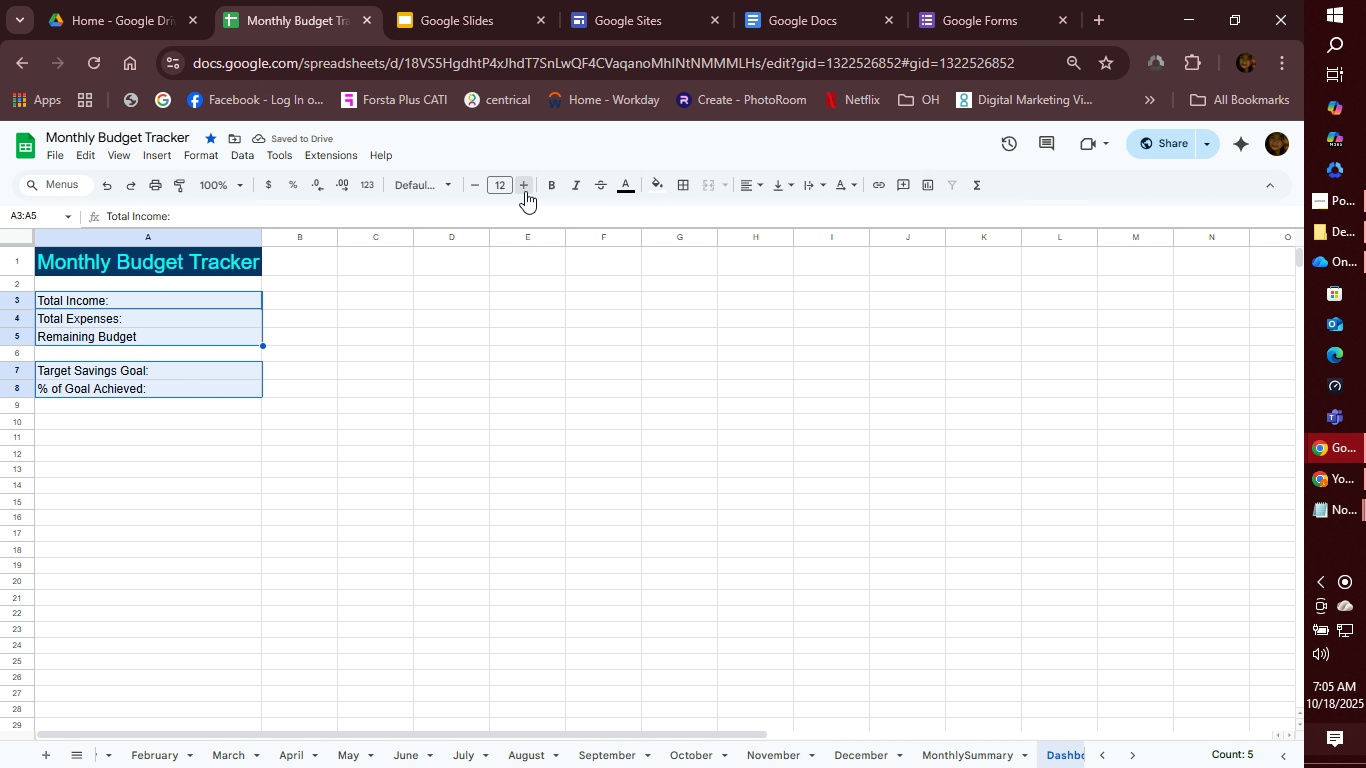 
left_click([525, 191])
 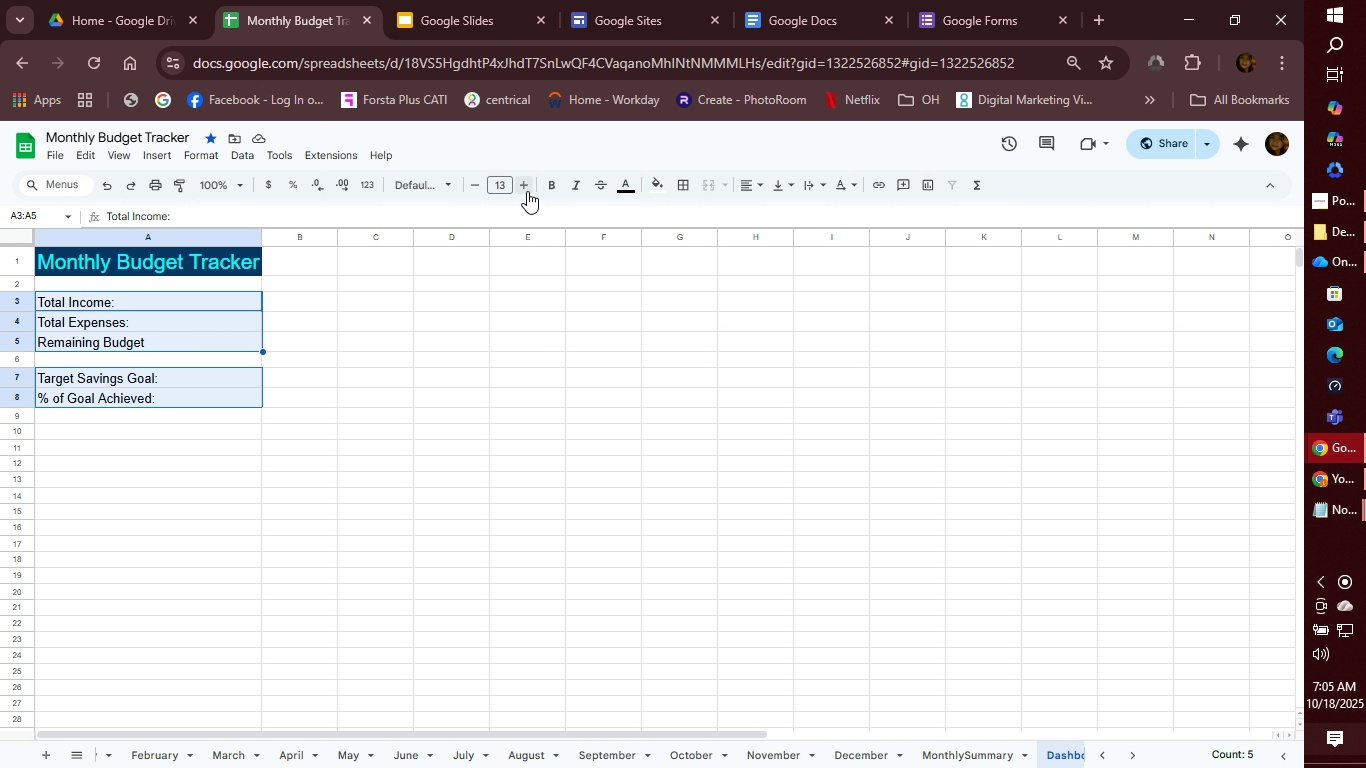 
wait(7.21)
 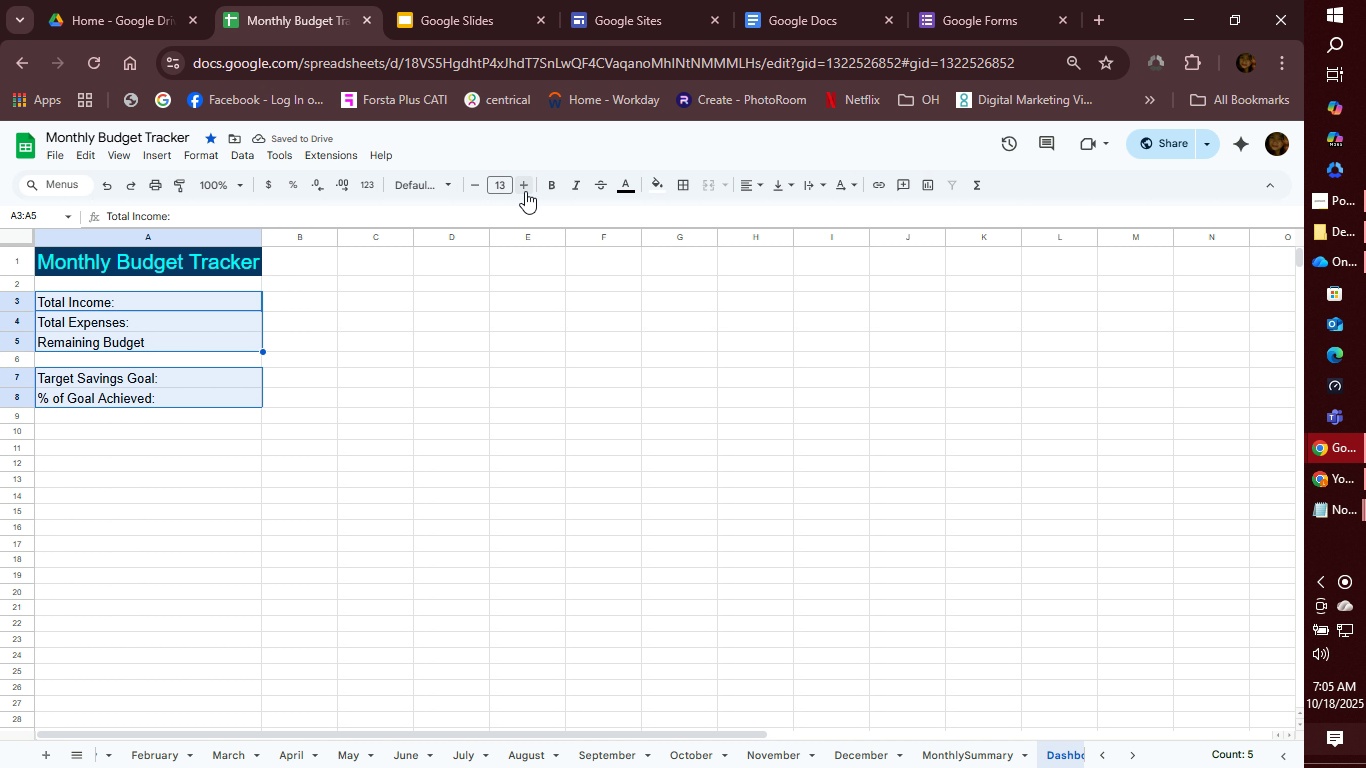 
left_click([554, 190])
 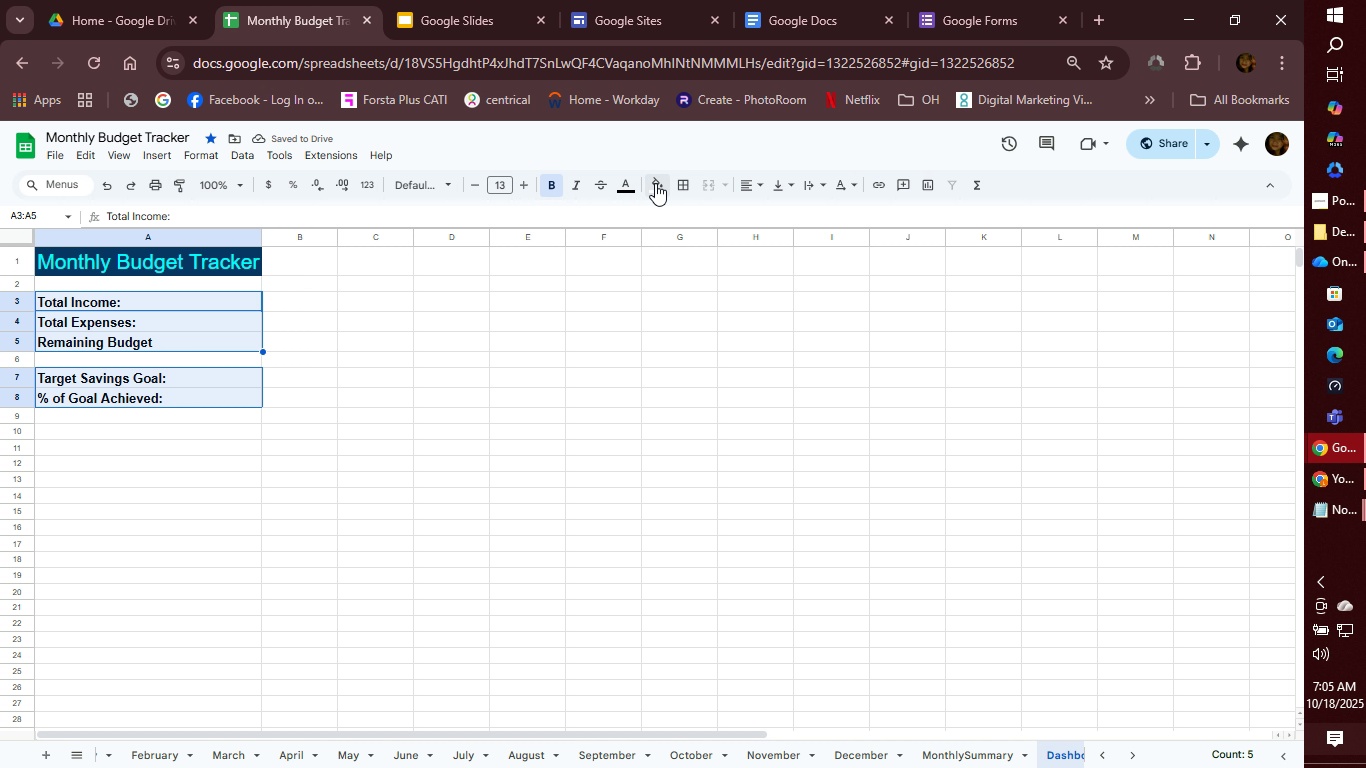 
left_click([662, 185])
 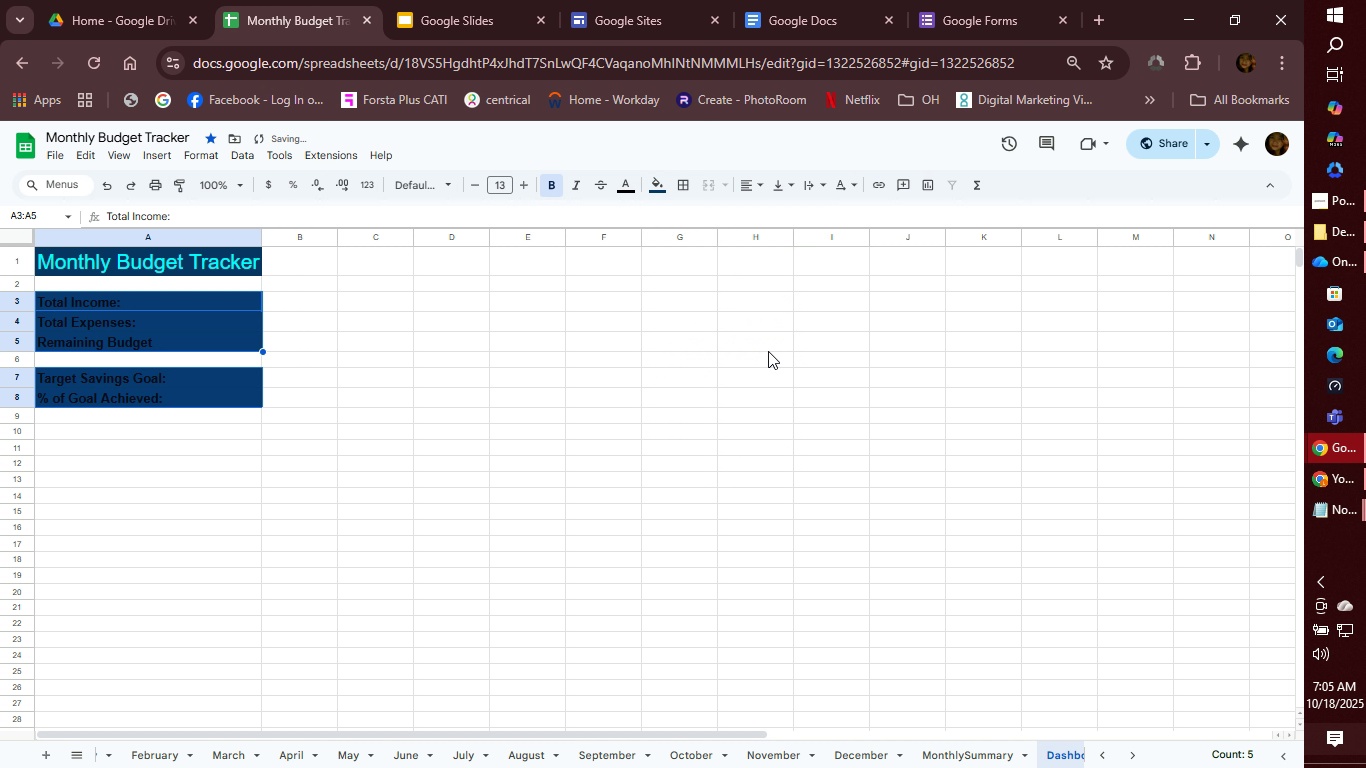 
left_click([768, 351])
 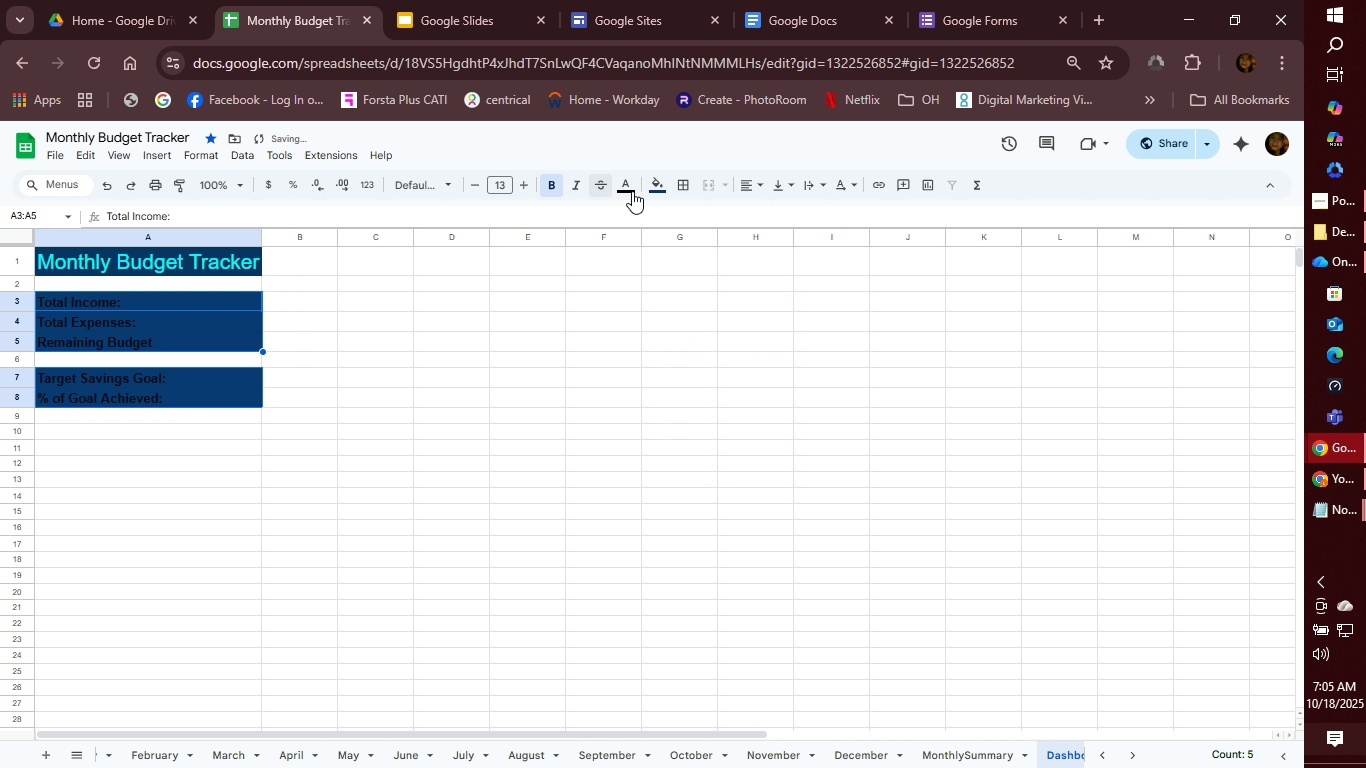 
left_click([636, 192])
 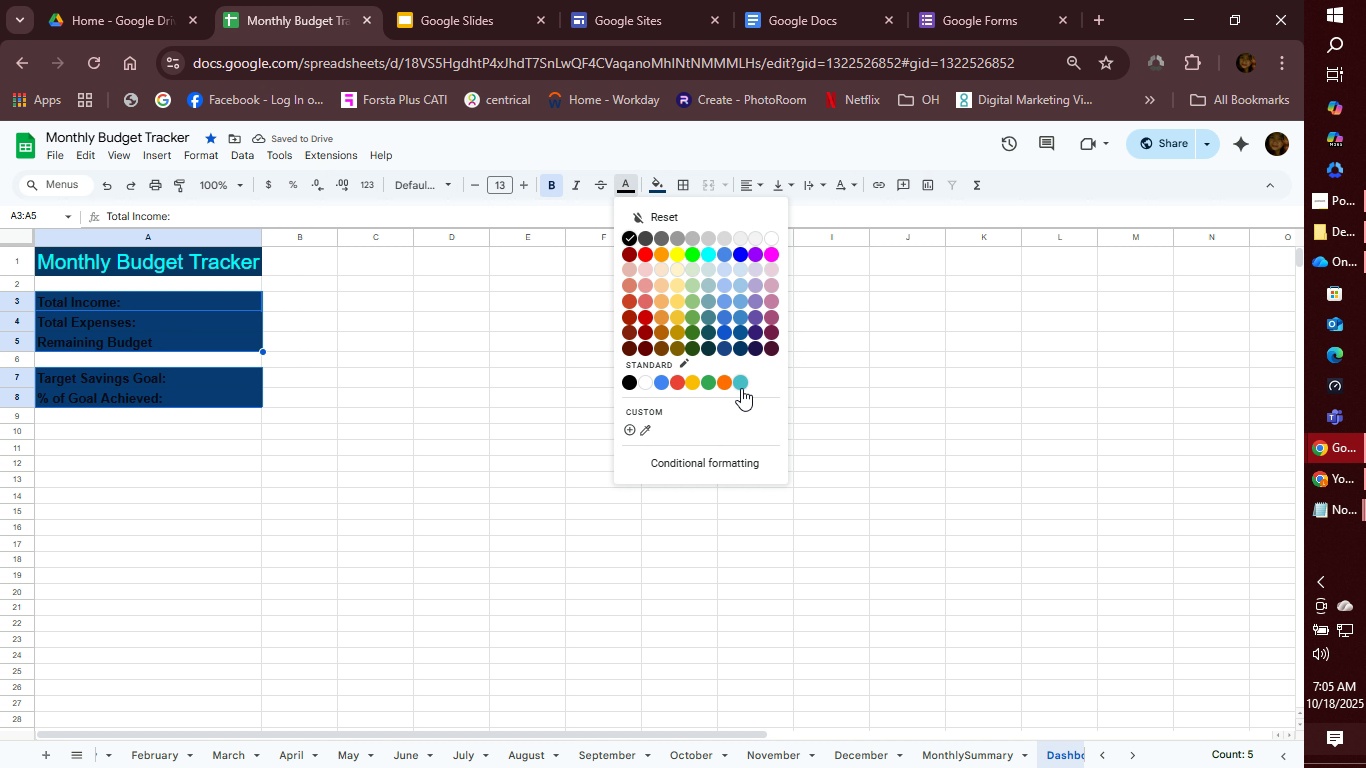 
left_click([742, 383])
 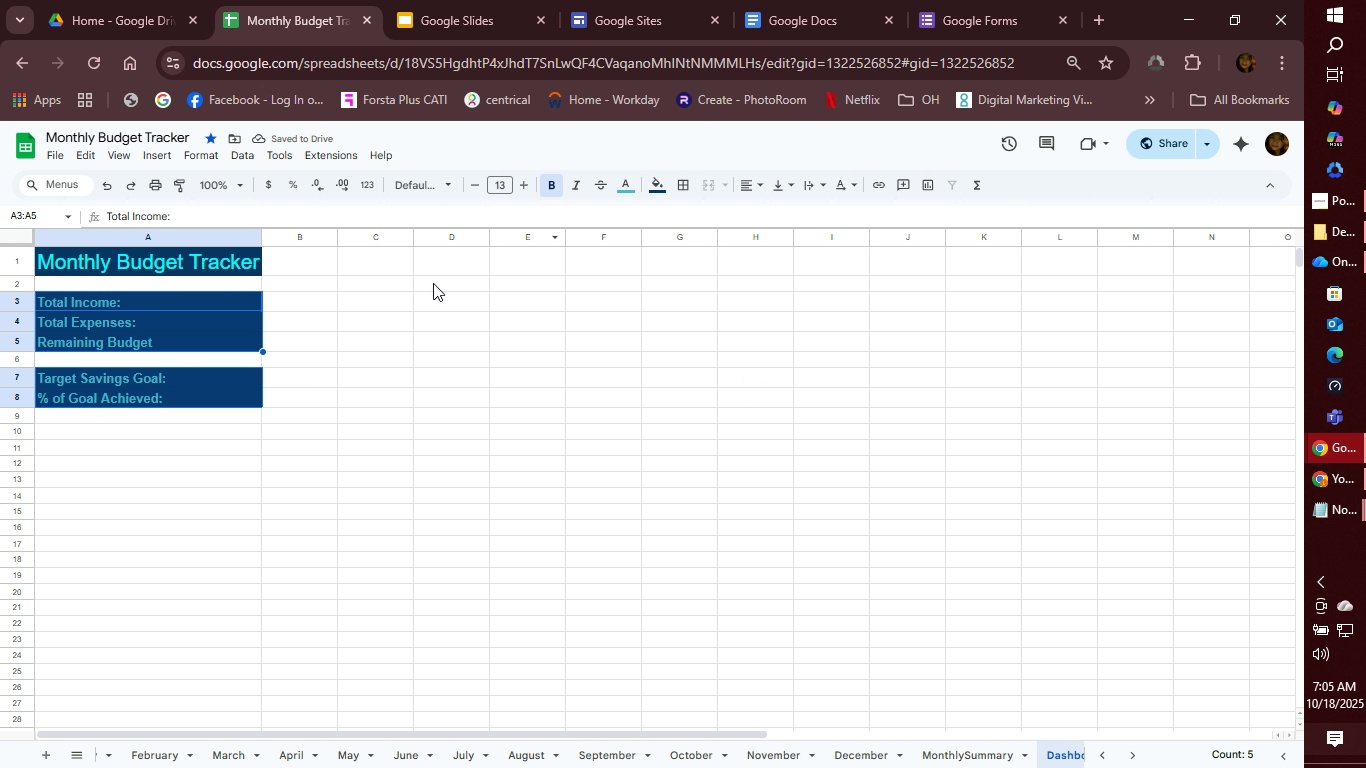 
left_click([291, 301])
 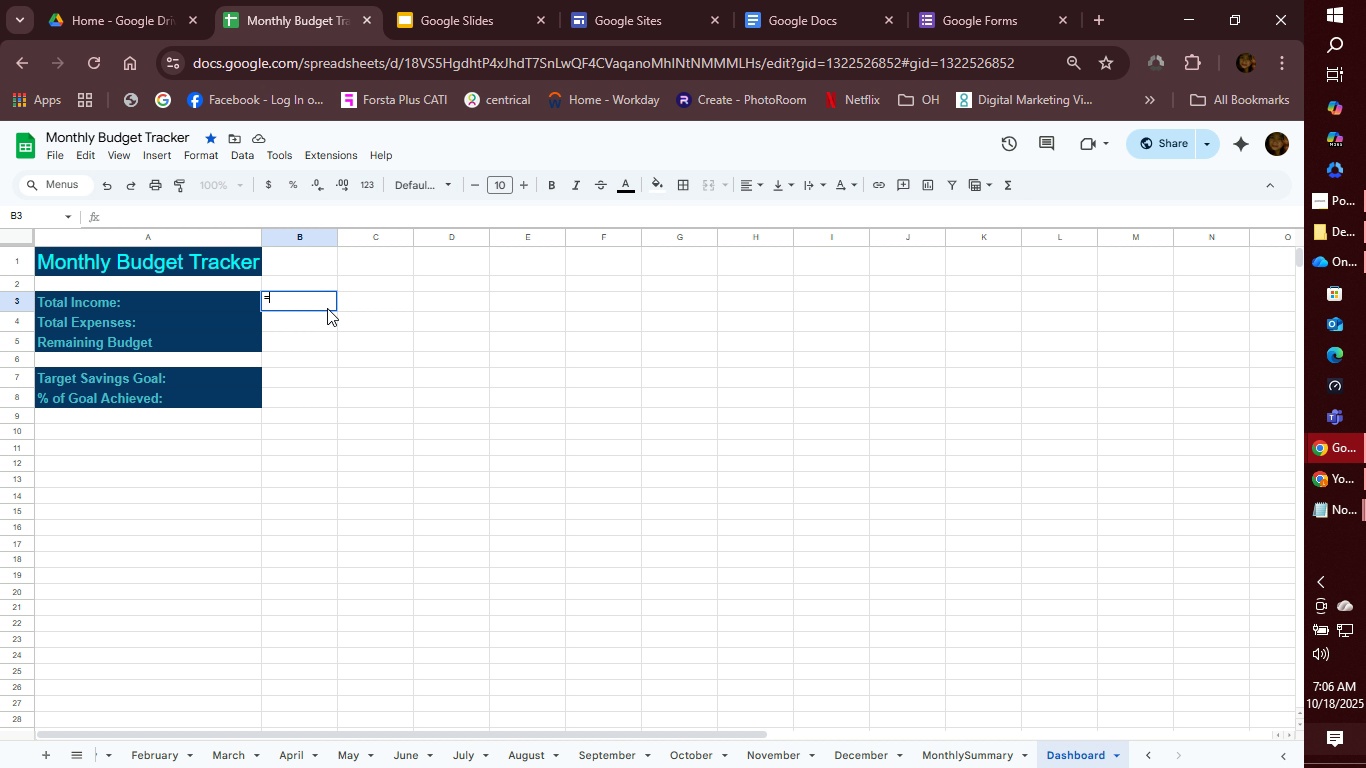 
wait(18.72)
 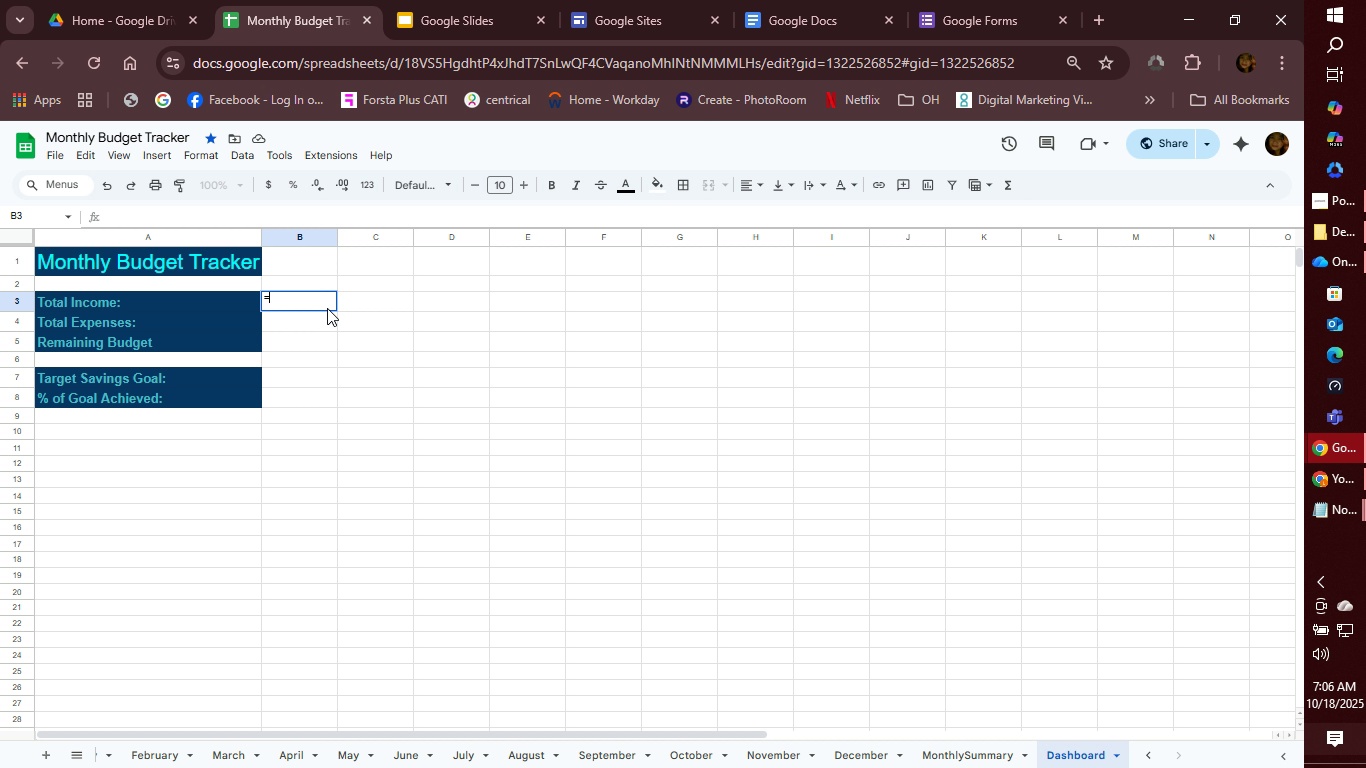 
key(Equal)
 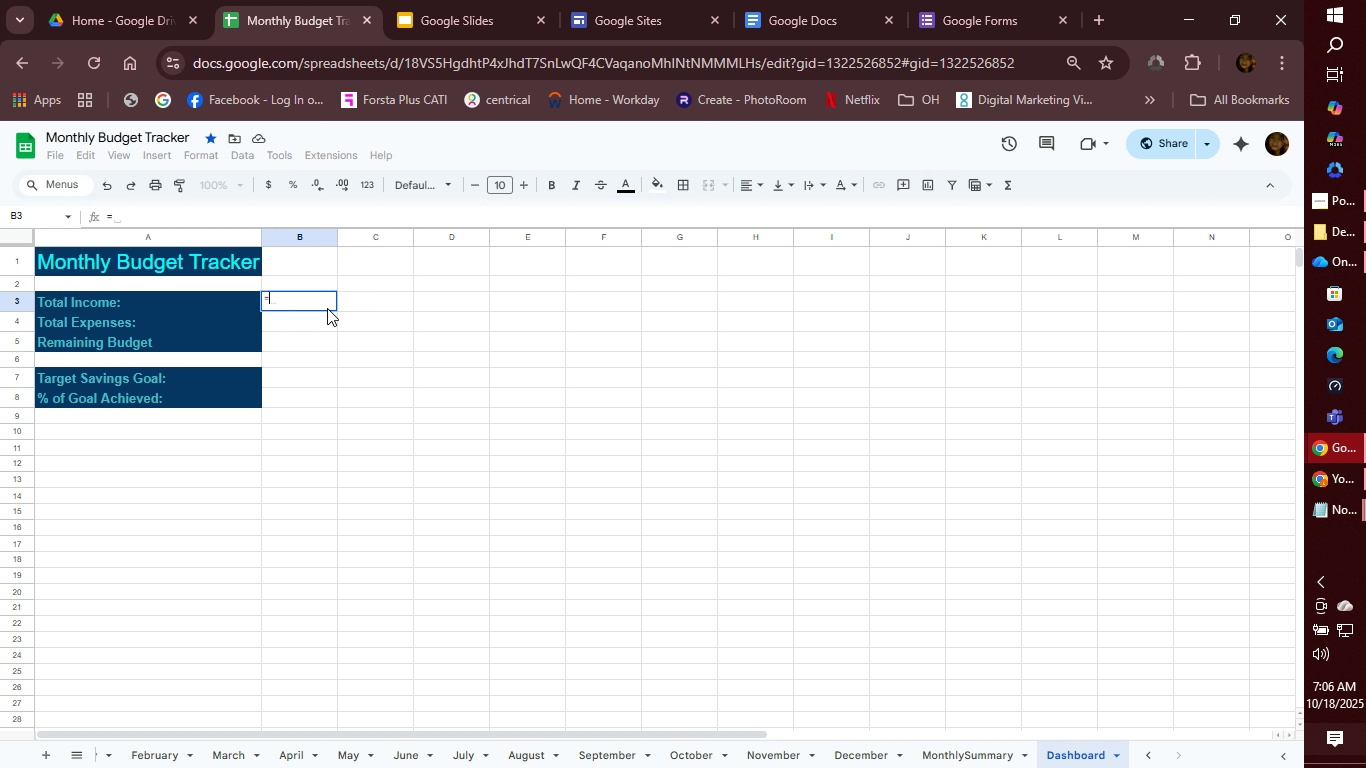 
wait(7.5)
 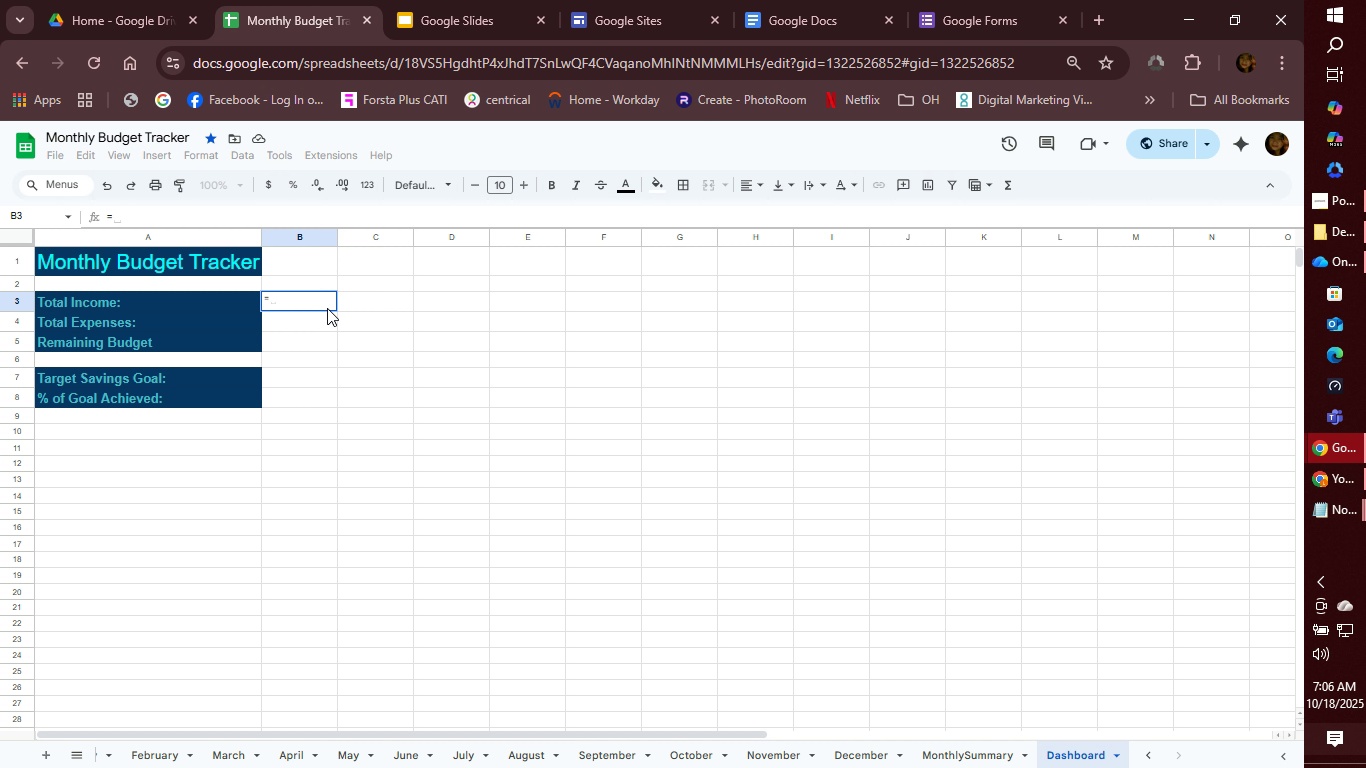 
type(MonthlySummary!F2)
 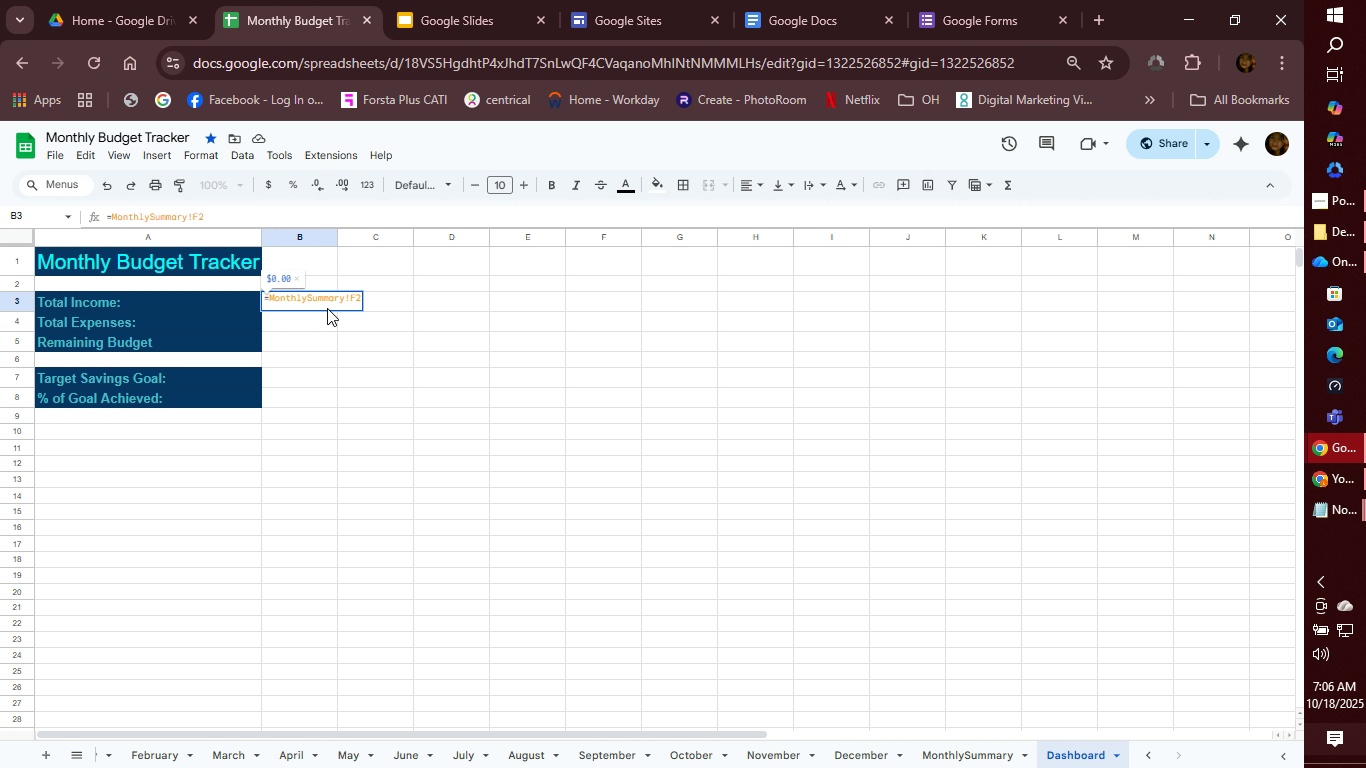 
key(Enter)
 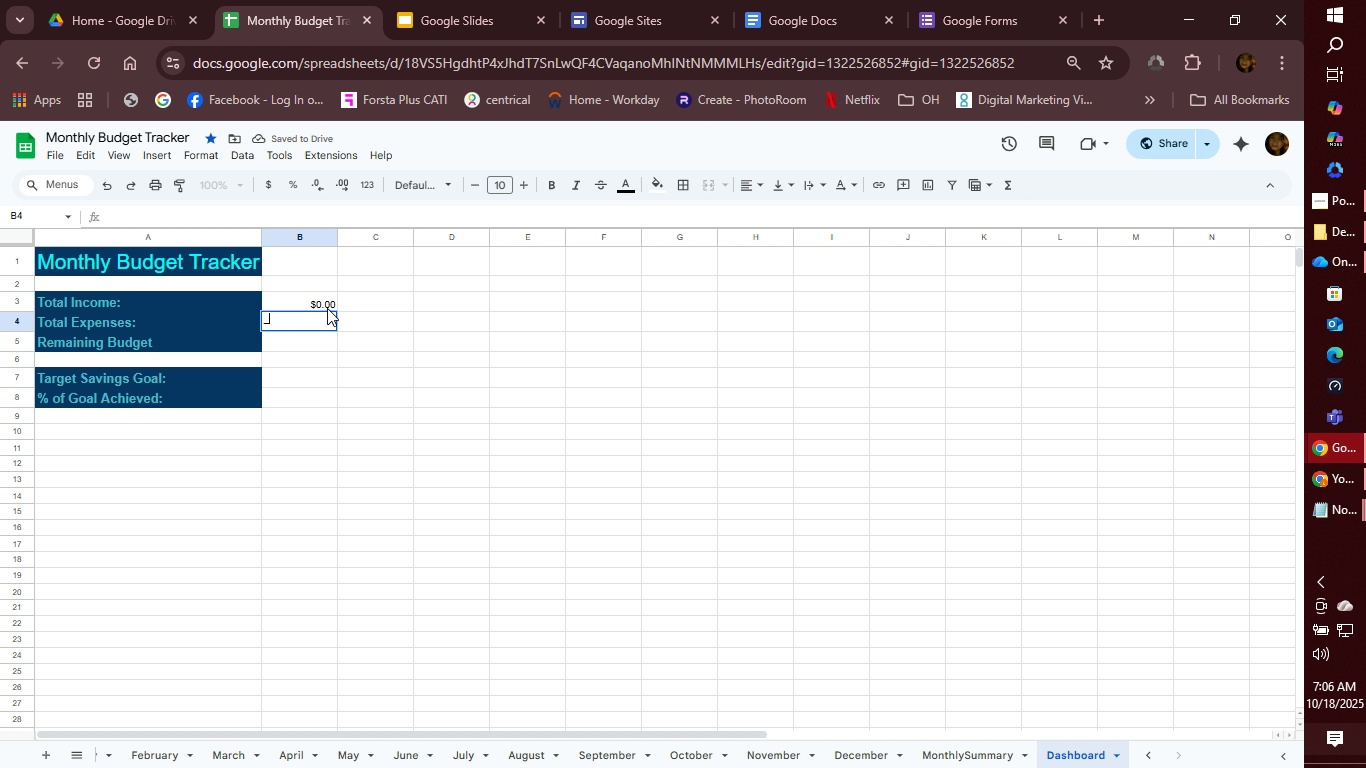 
type(_)
key(Backspace)
type(-)
key(Backspace)
type(=MonthlySummary!G2)
 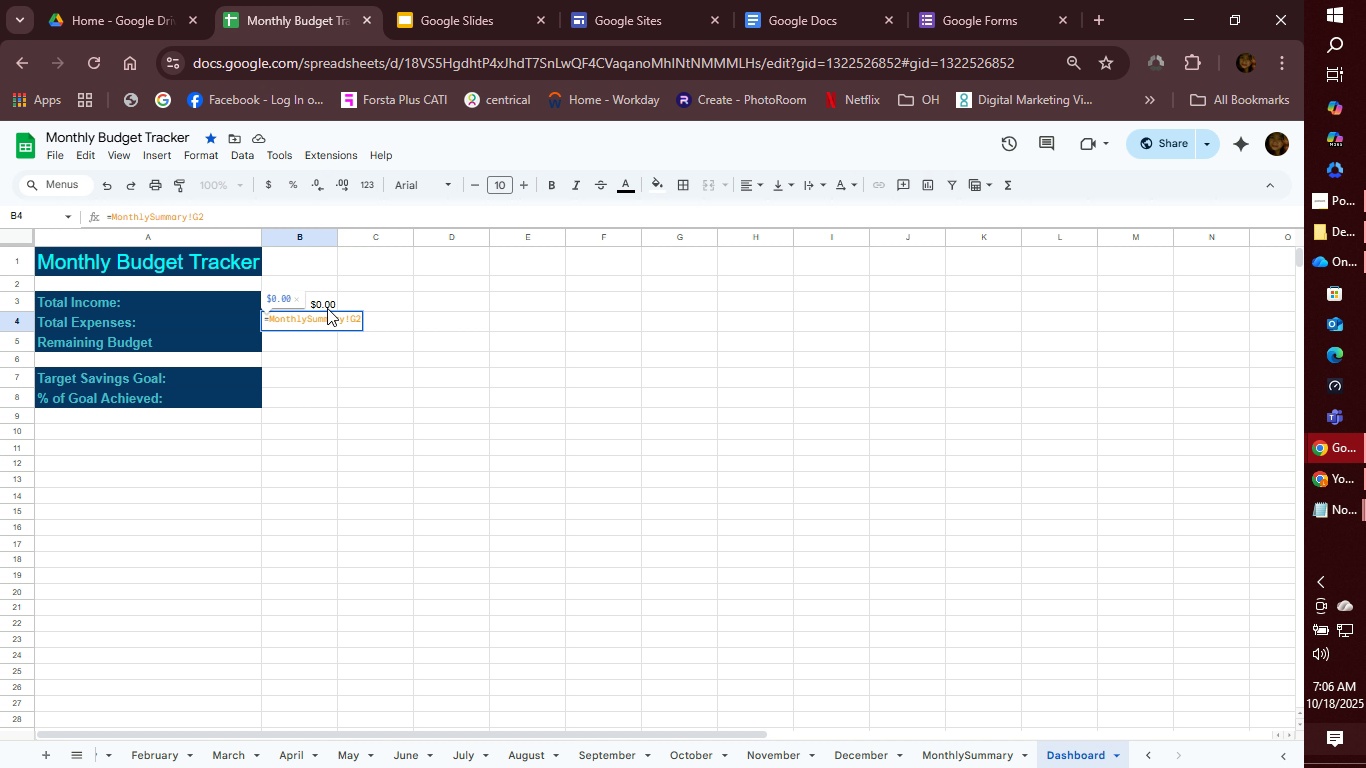 
key(Enter)
 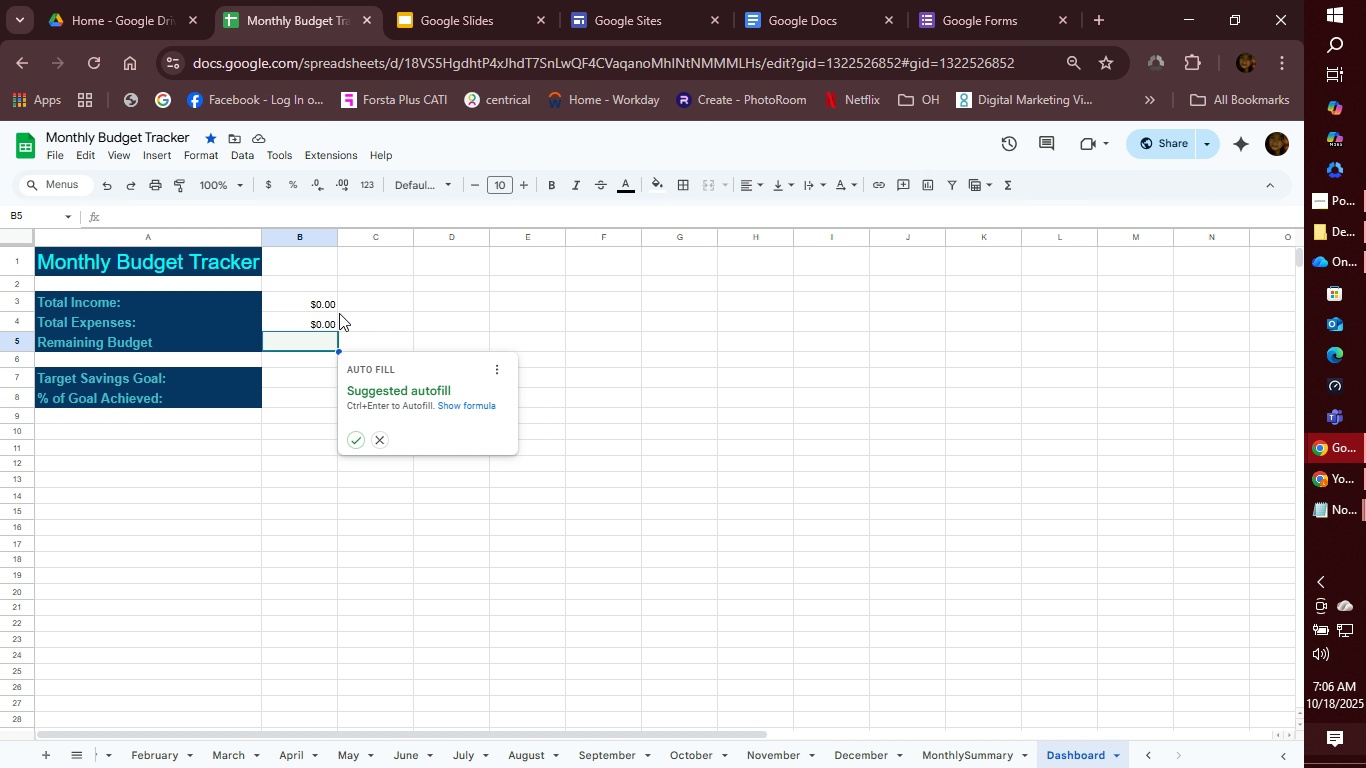 
wait(12.97)
 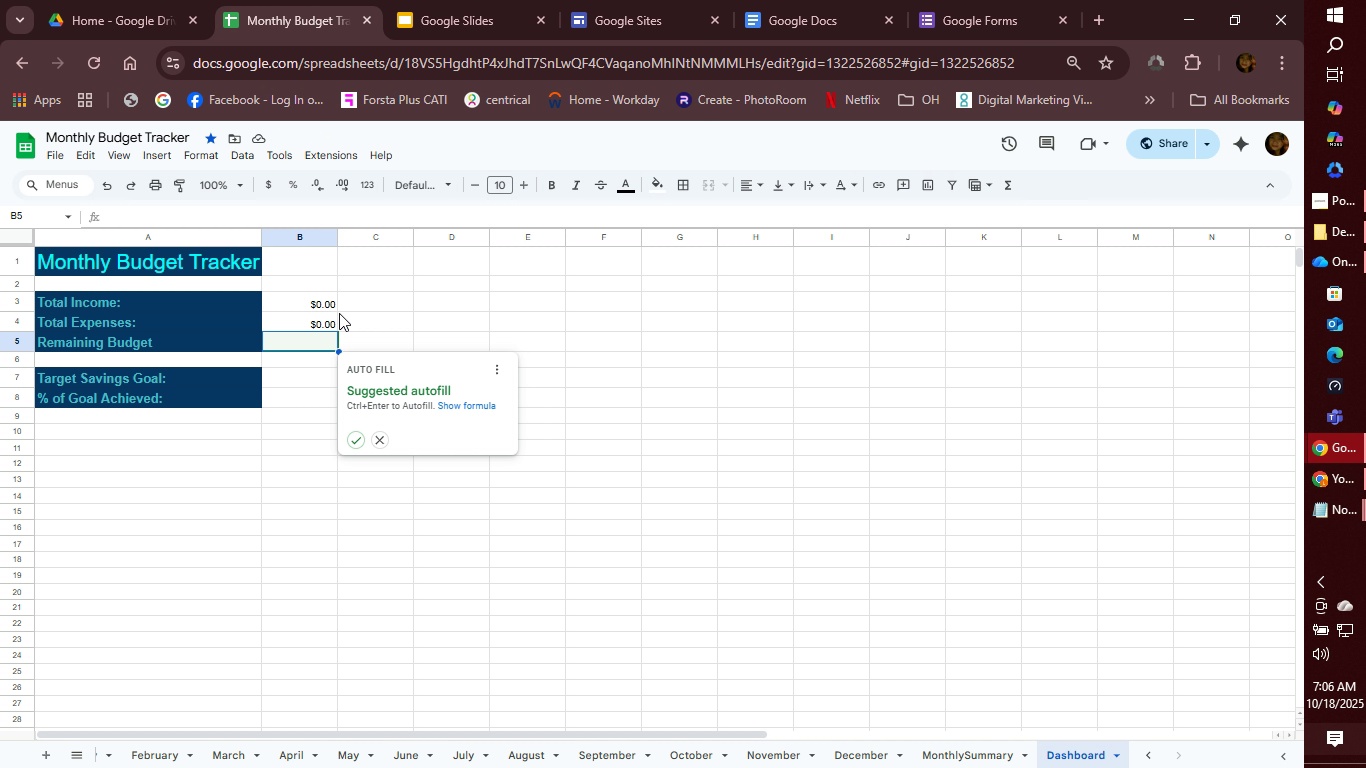 
left_click([349, 444])
 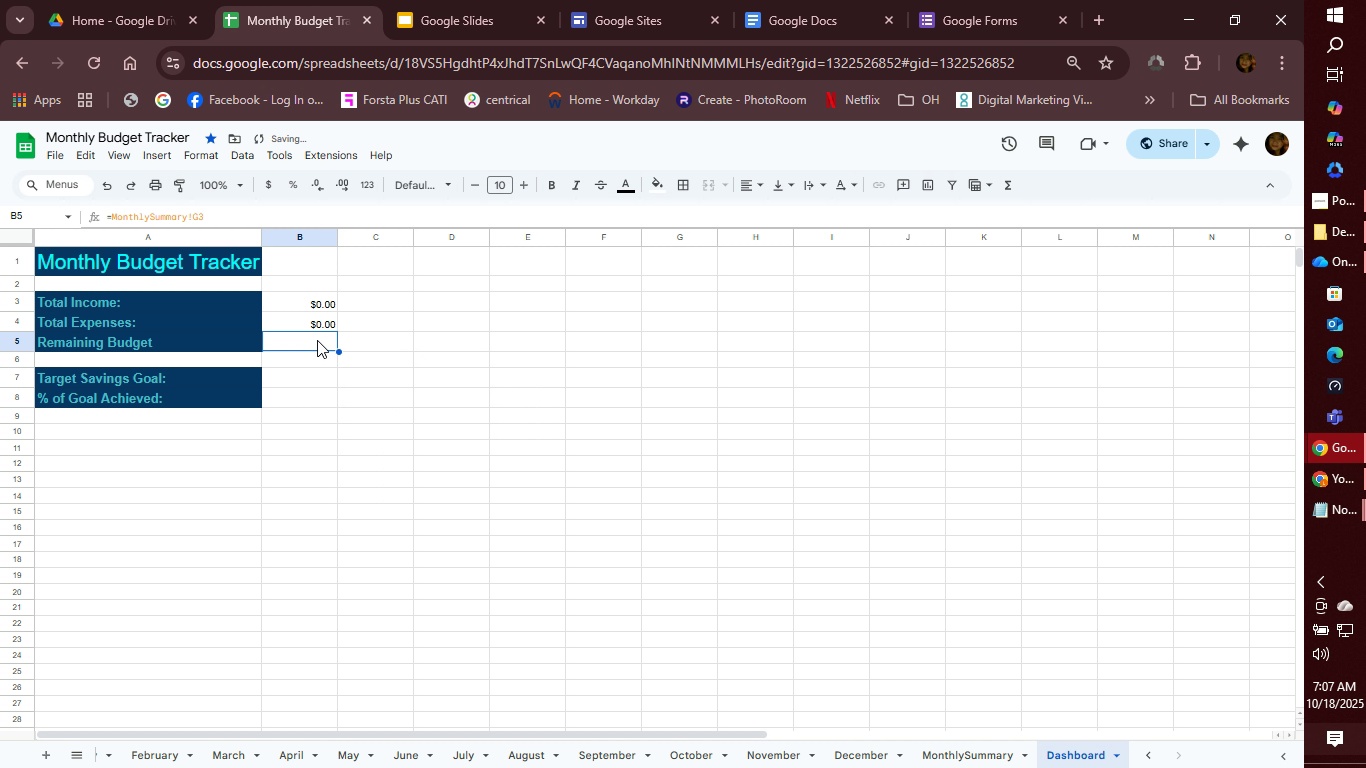 
left_click([317, 340])
 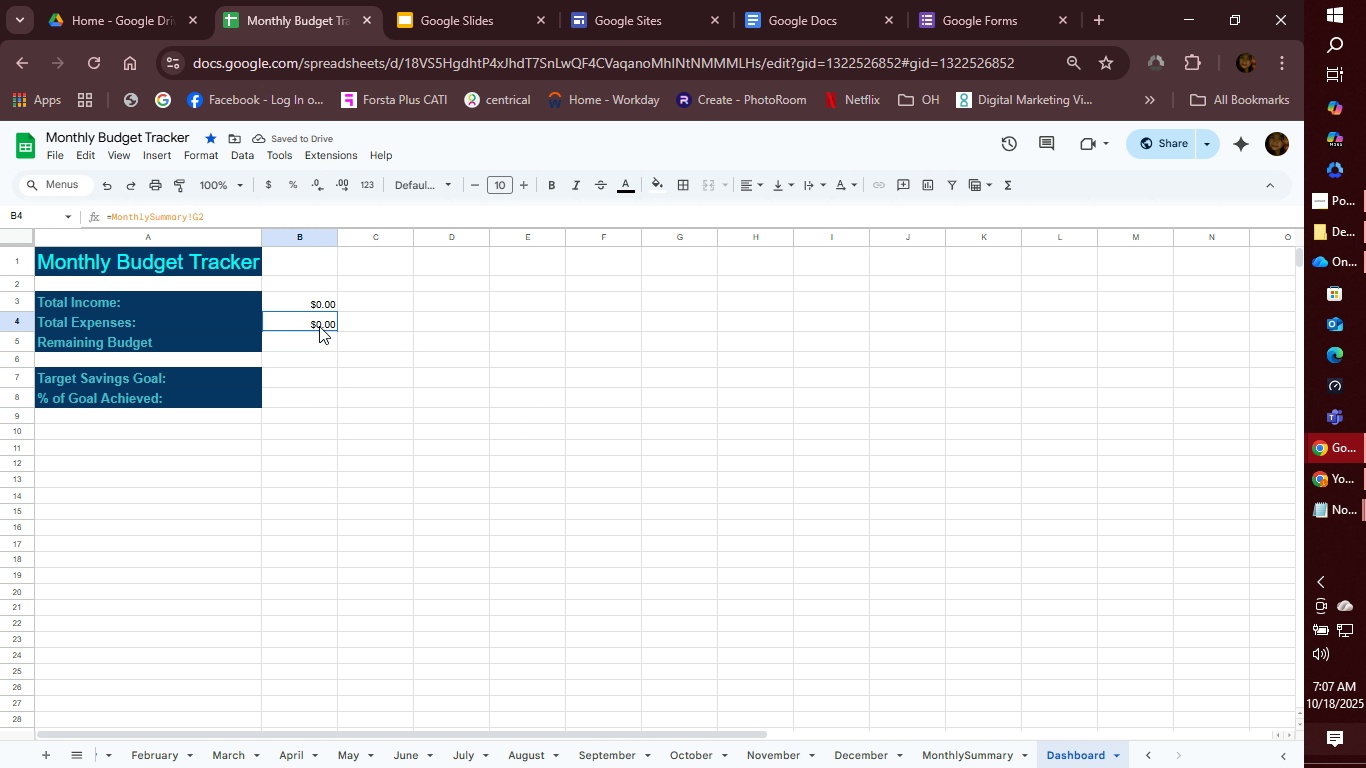 
left_click([319, 326])
 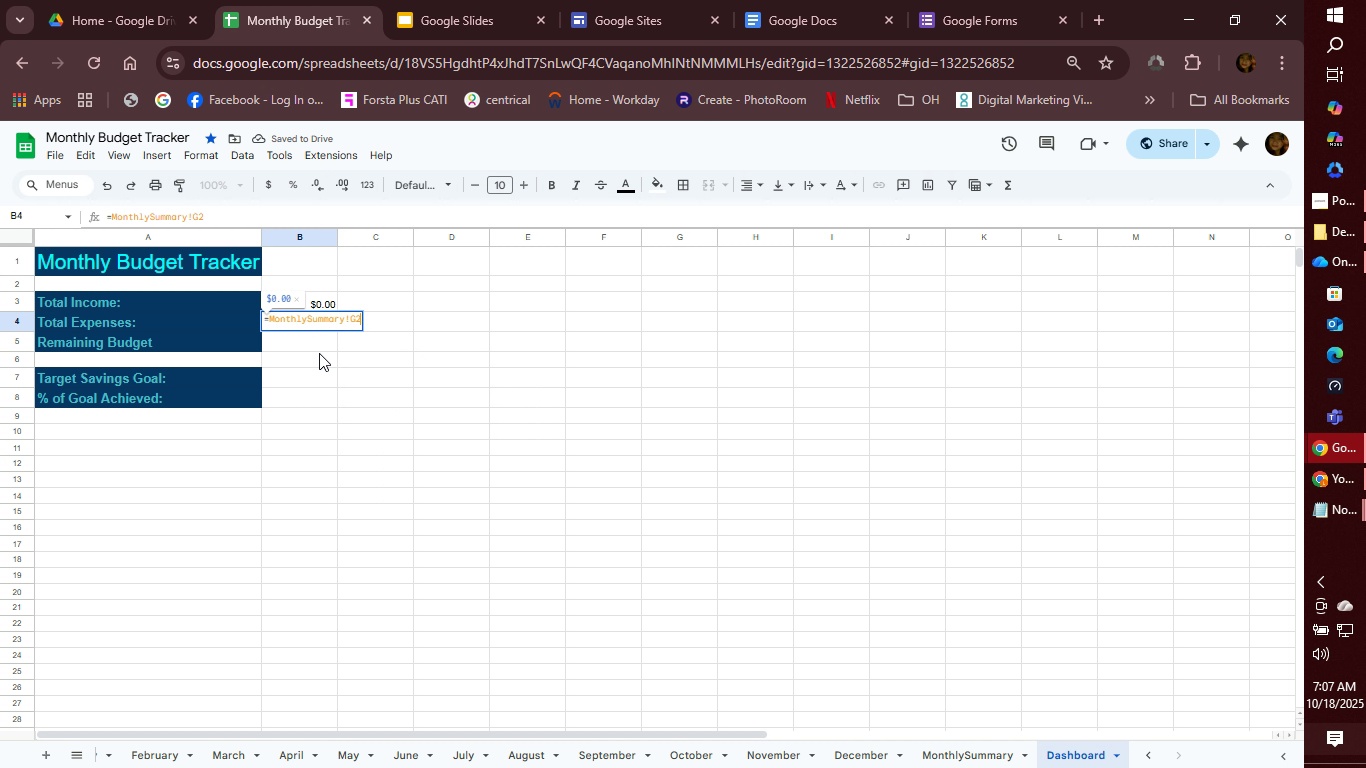 
key(Enter)
 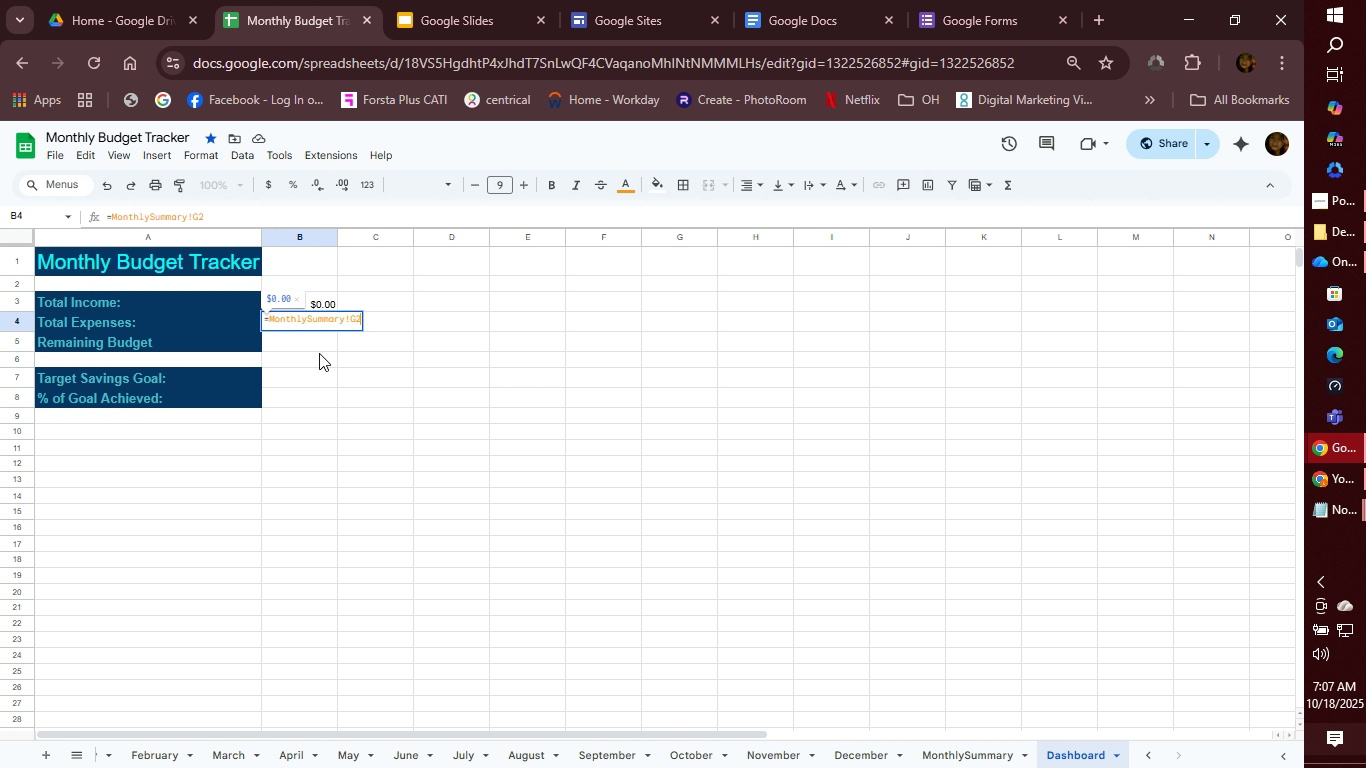 
key(Enter)
 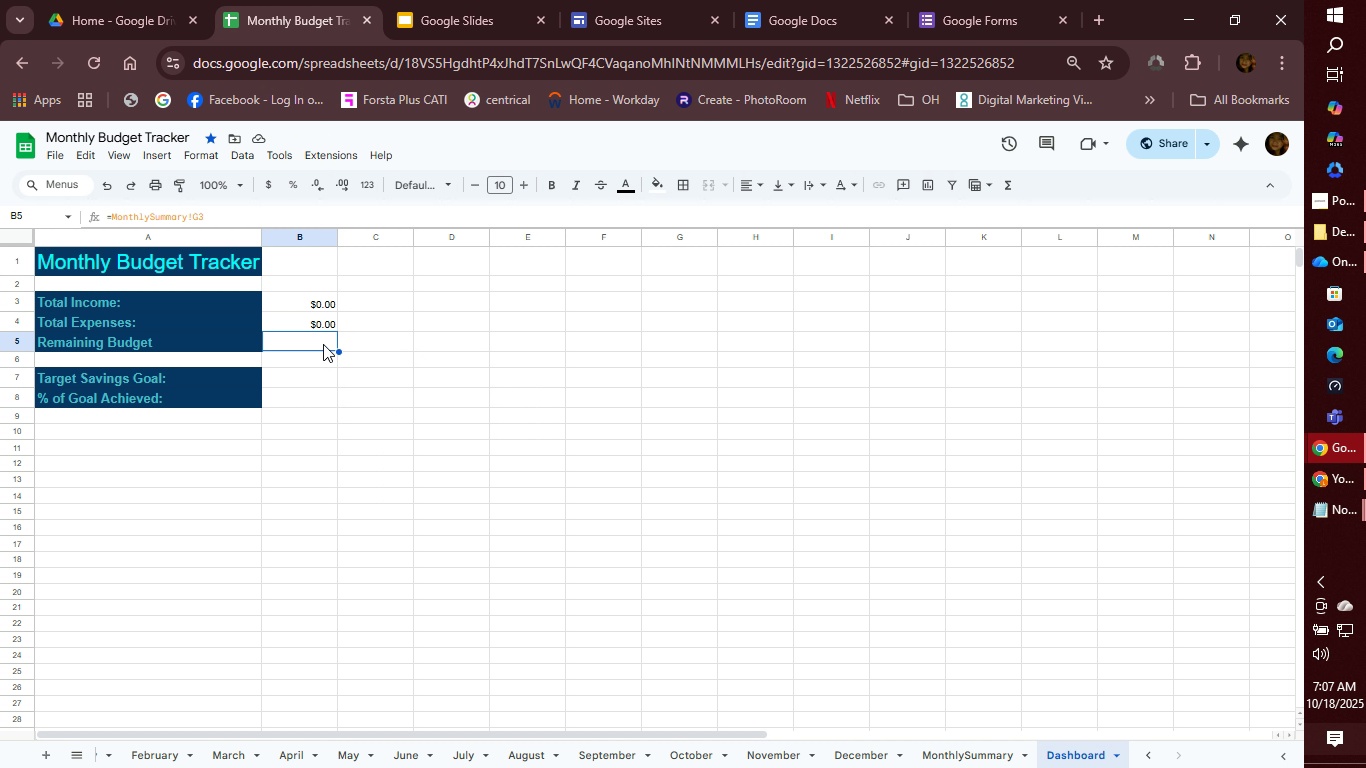 
wait(8.25)
 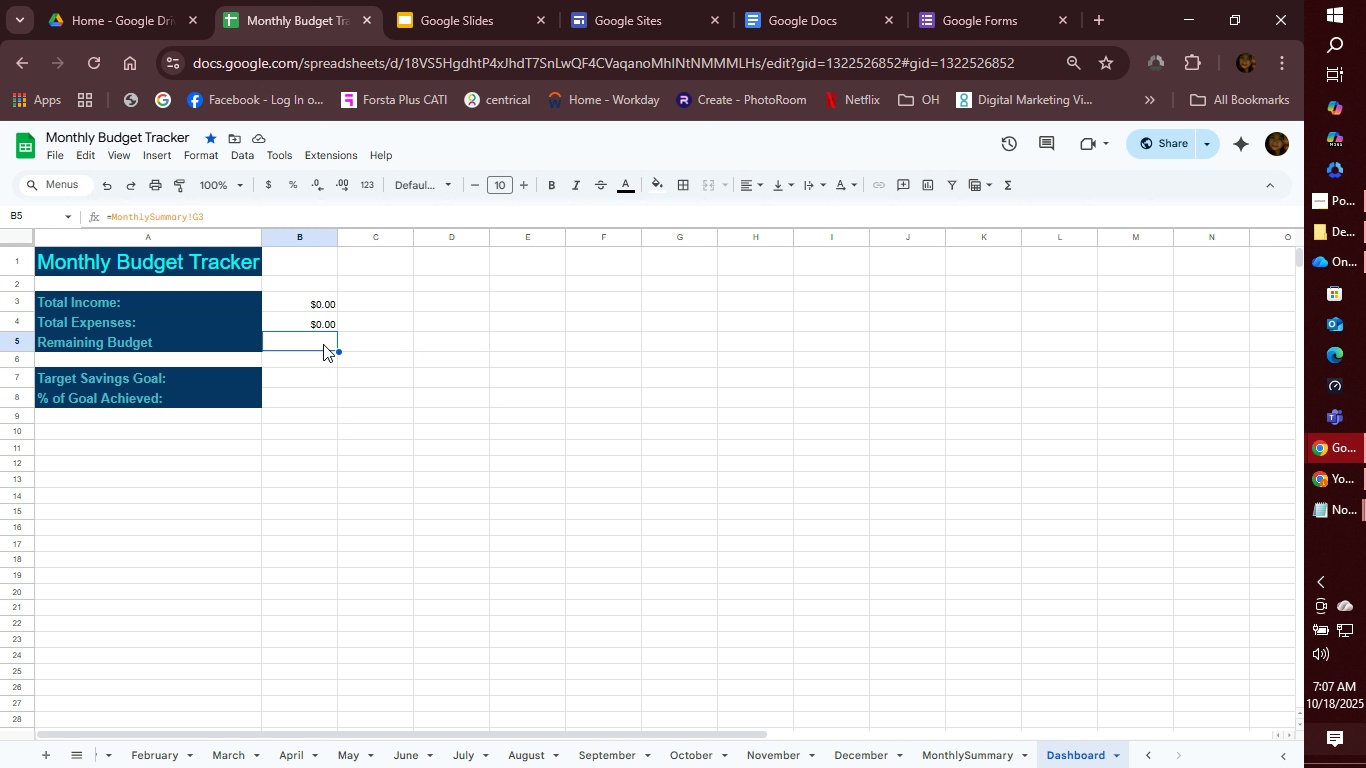 
left_click([977, 755])
 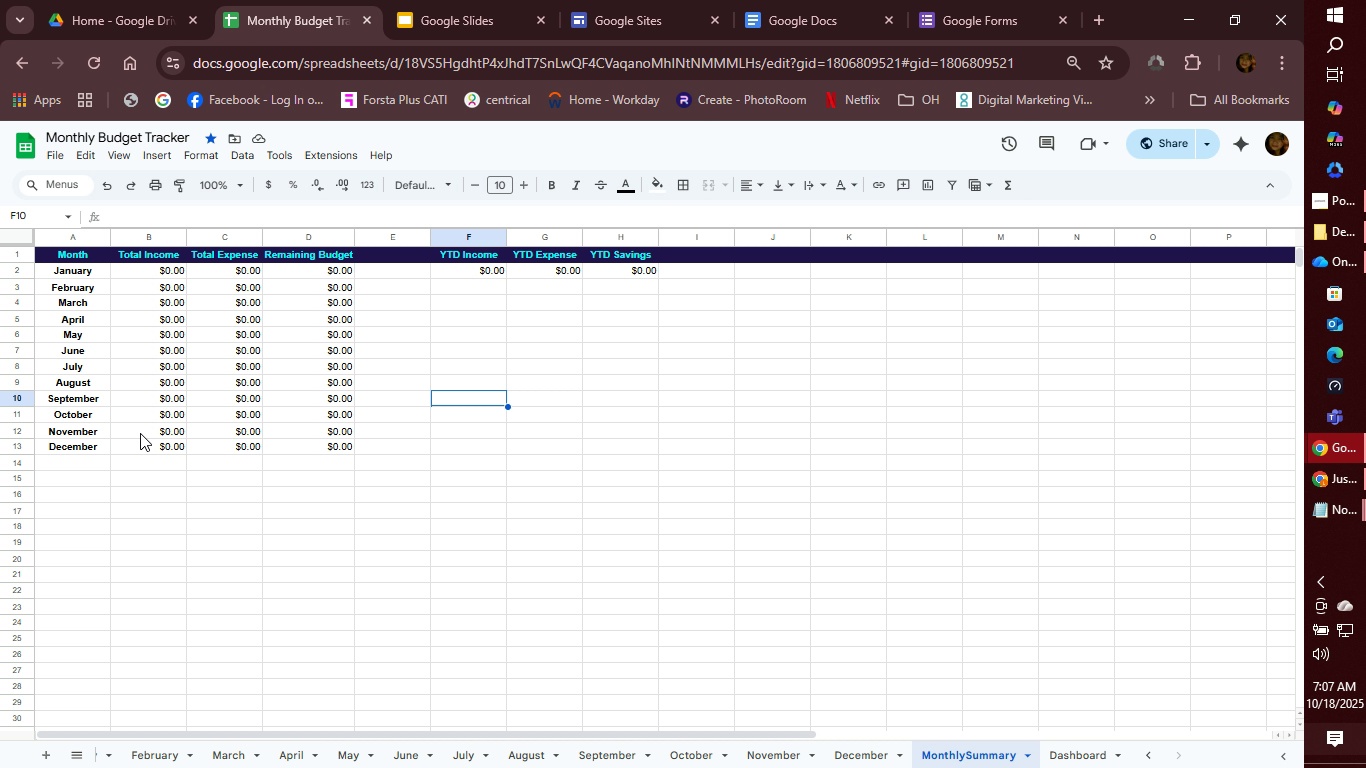 
wait(12.98)
 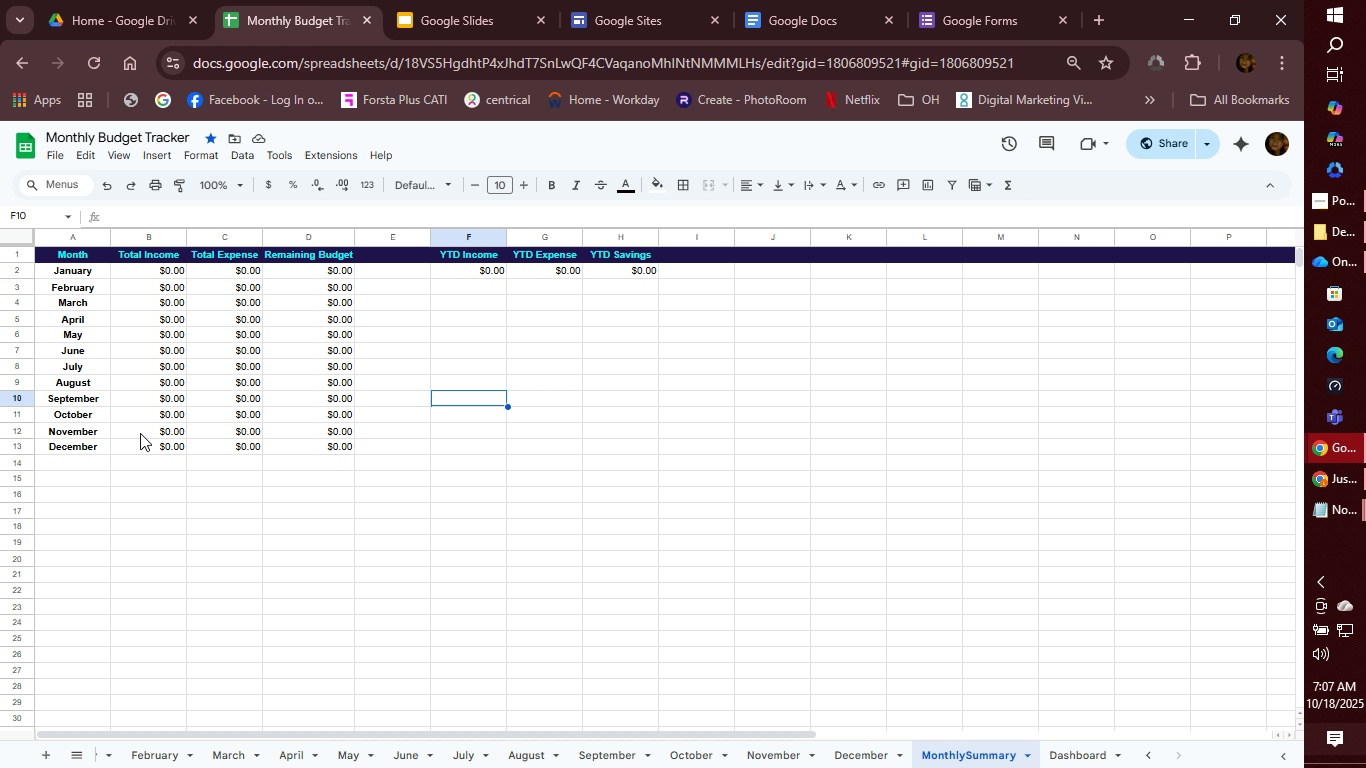 
left_click([1081, 763])
 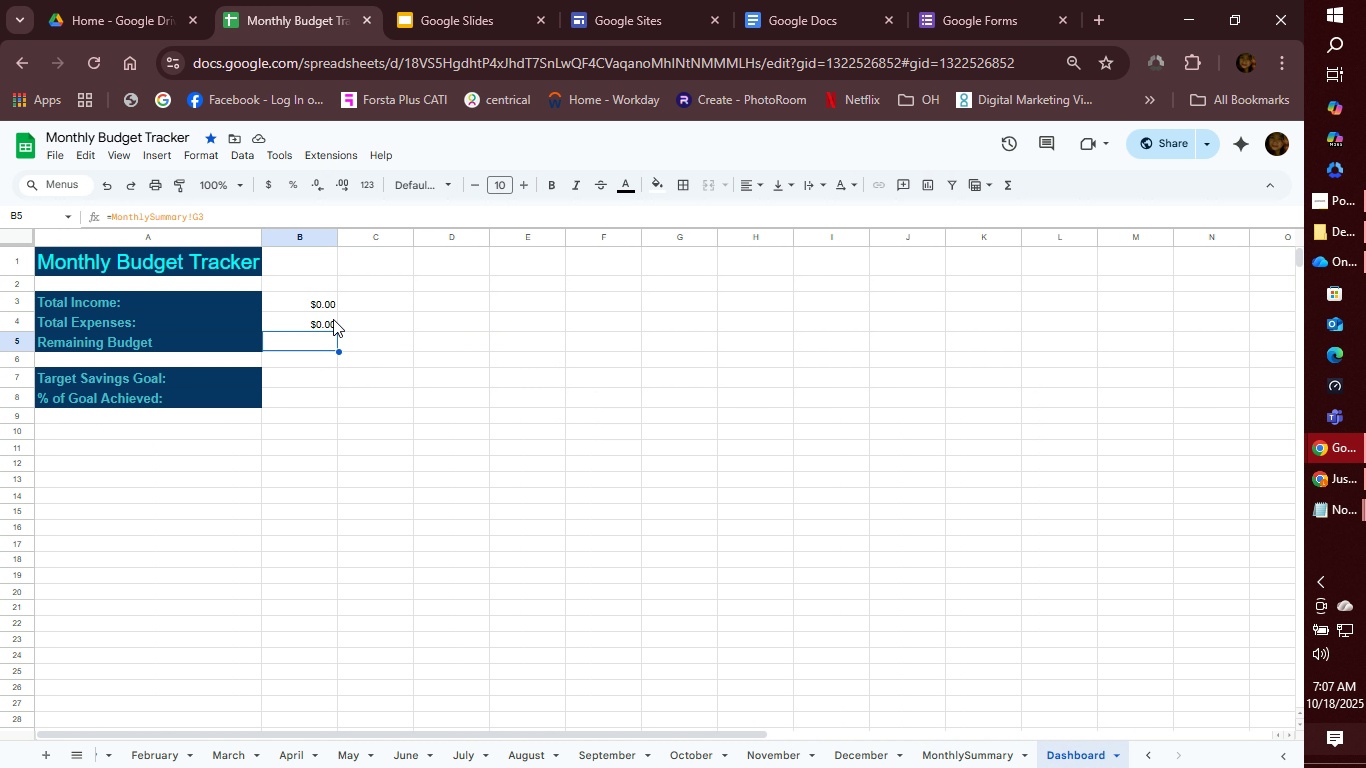 
left_click([331, 320])
 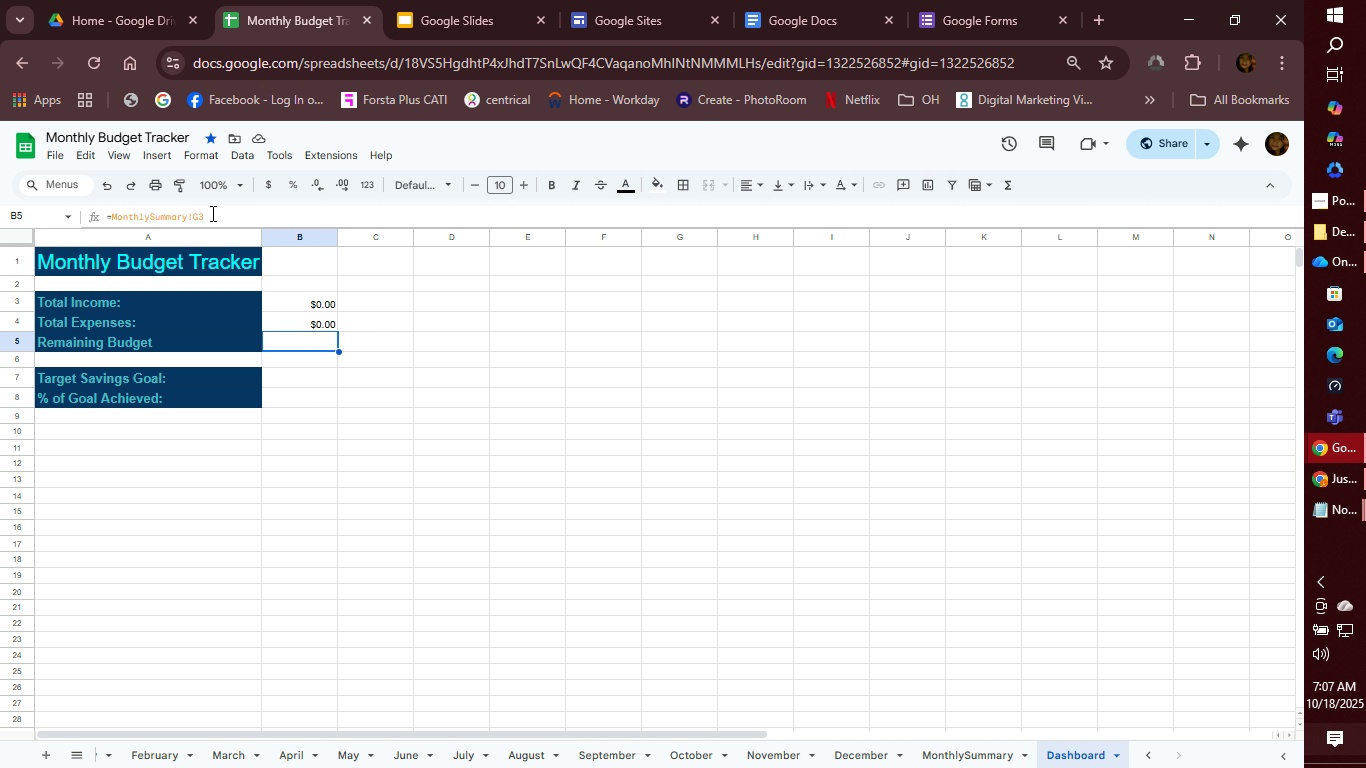 
wait(9.42)
 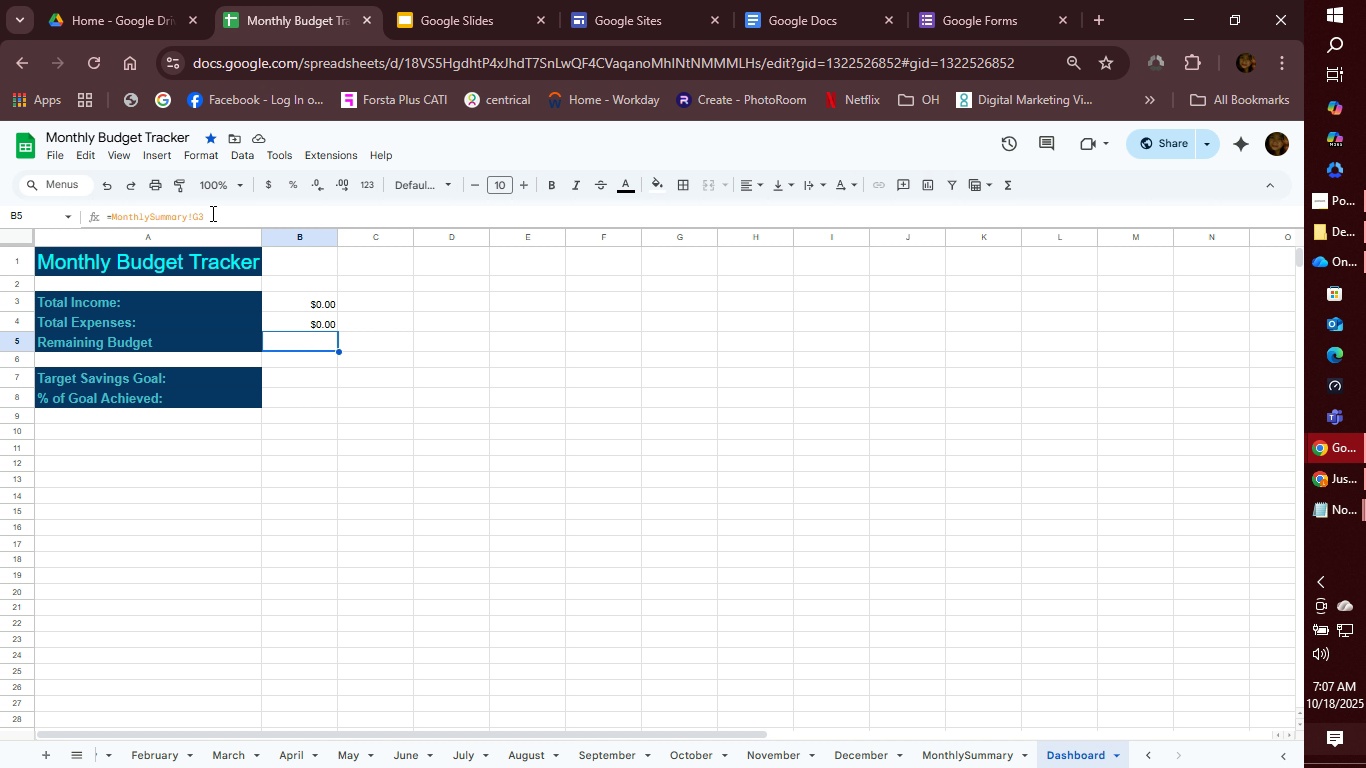 
key(Backspace)
 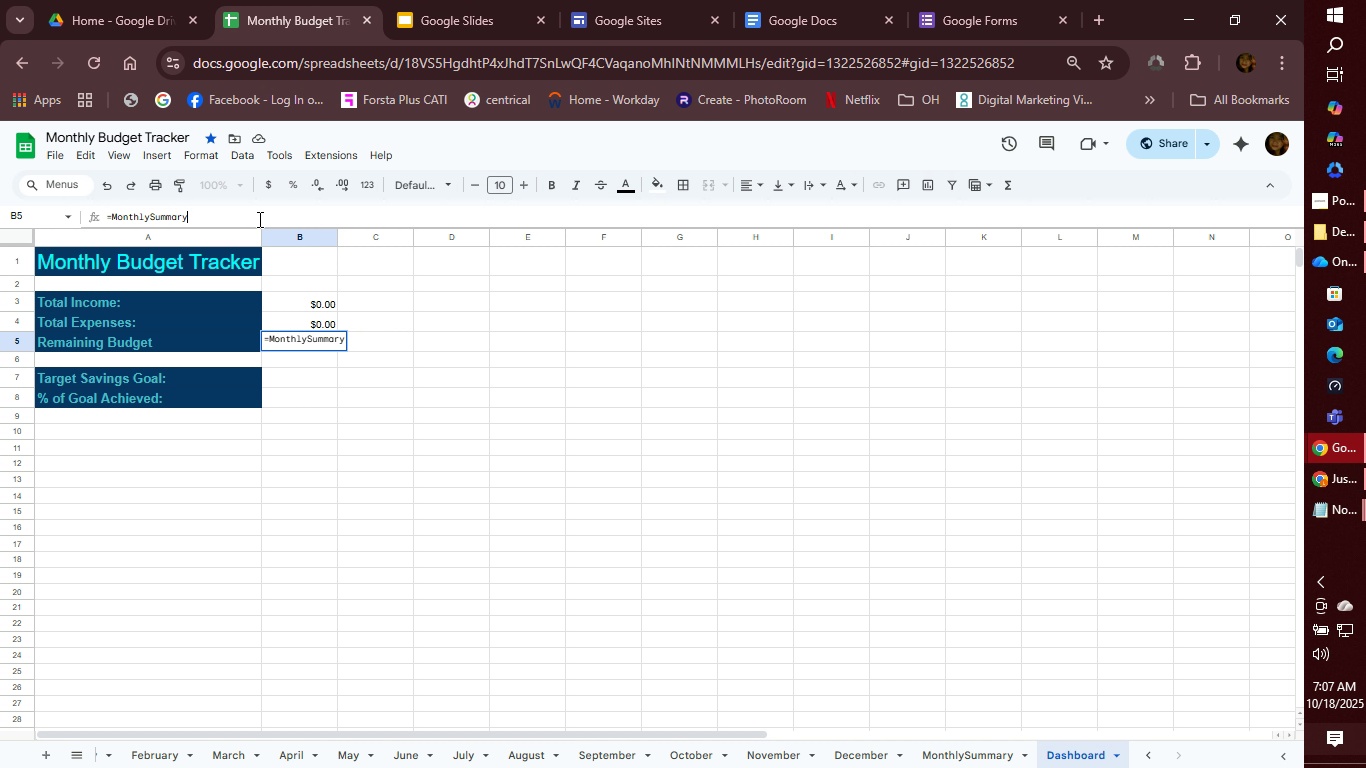 
key(Backspace)
 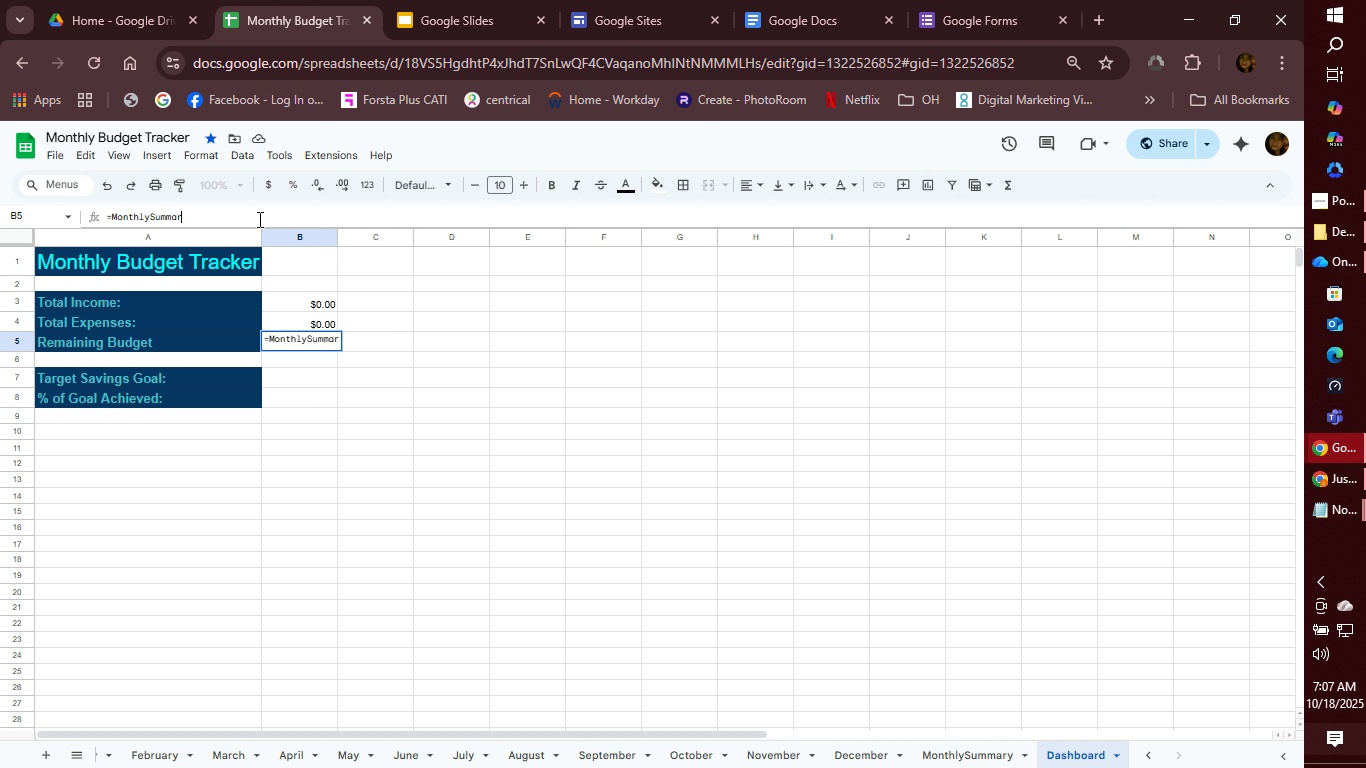 
key(Backspace)
 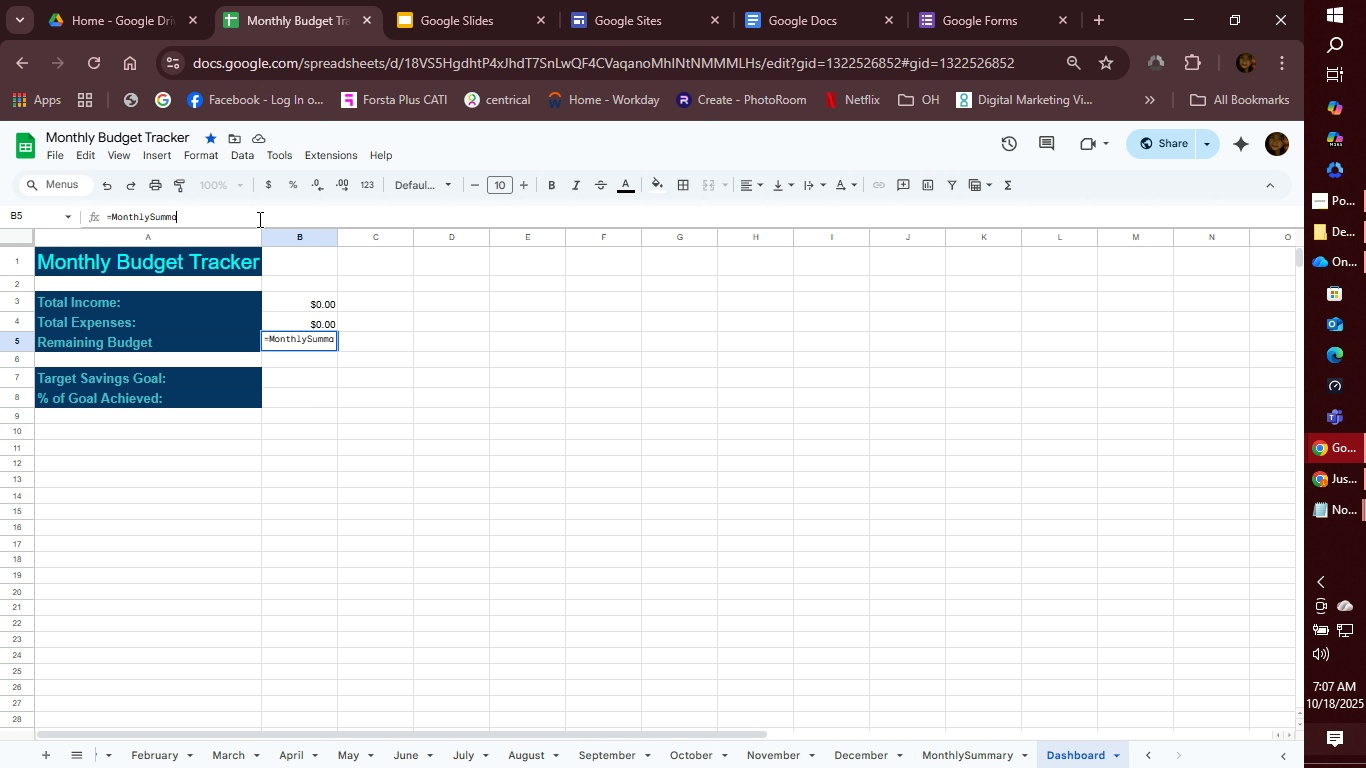 
hold_key(key=Backspace, duration=1.34)
 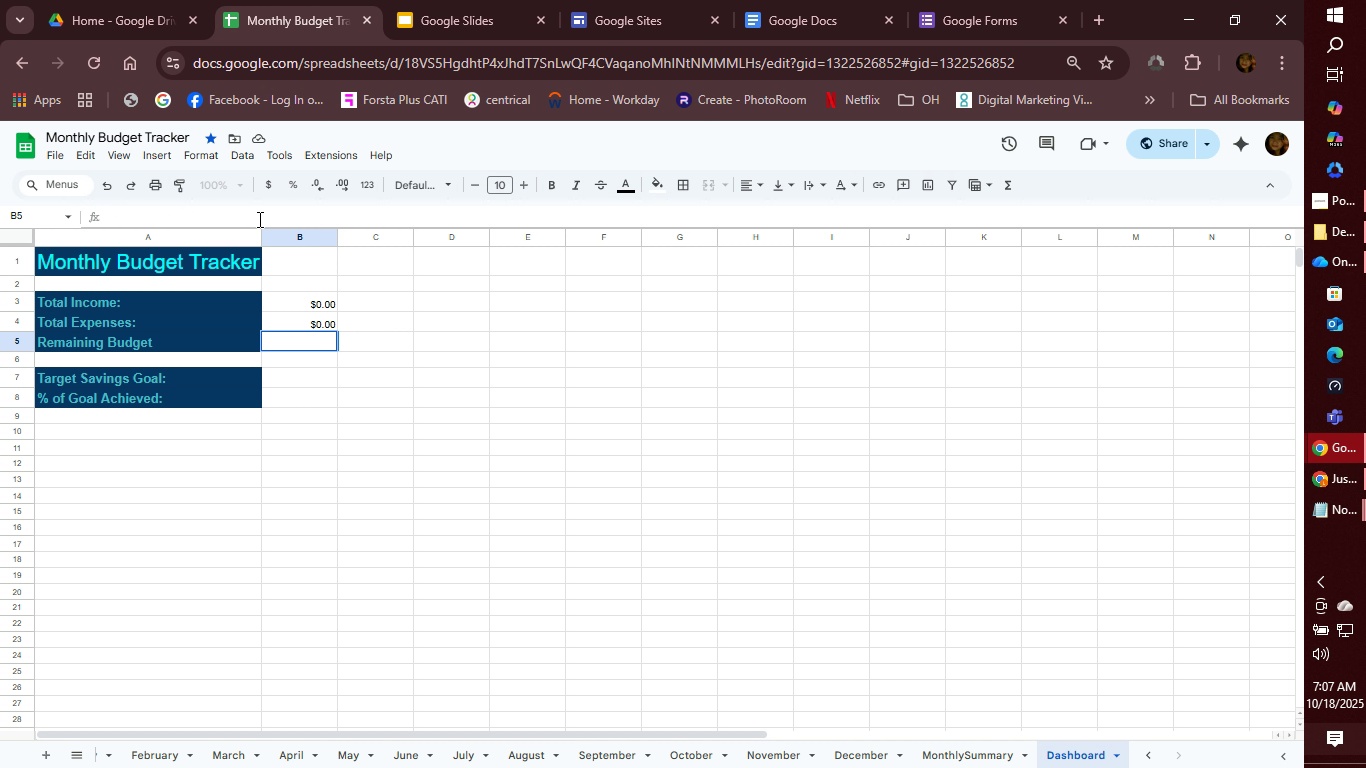 
key(Backspace)
 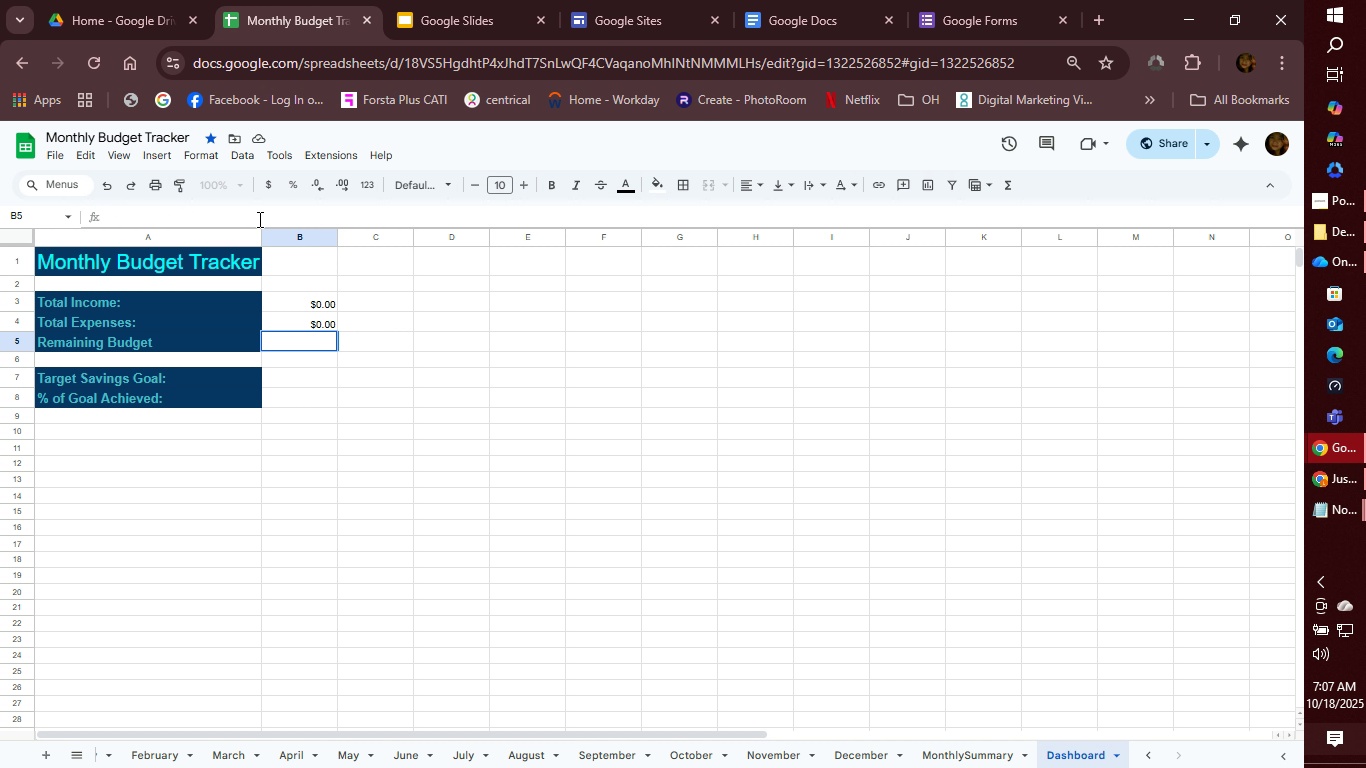 
key(Backspace)
 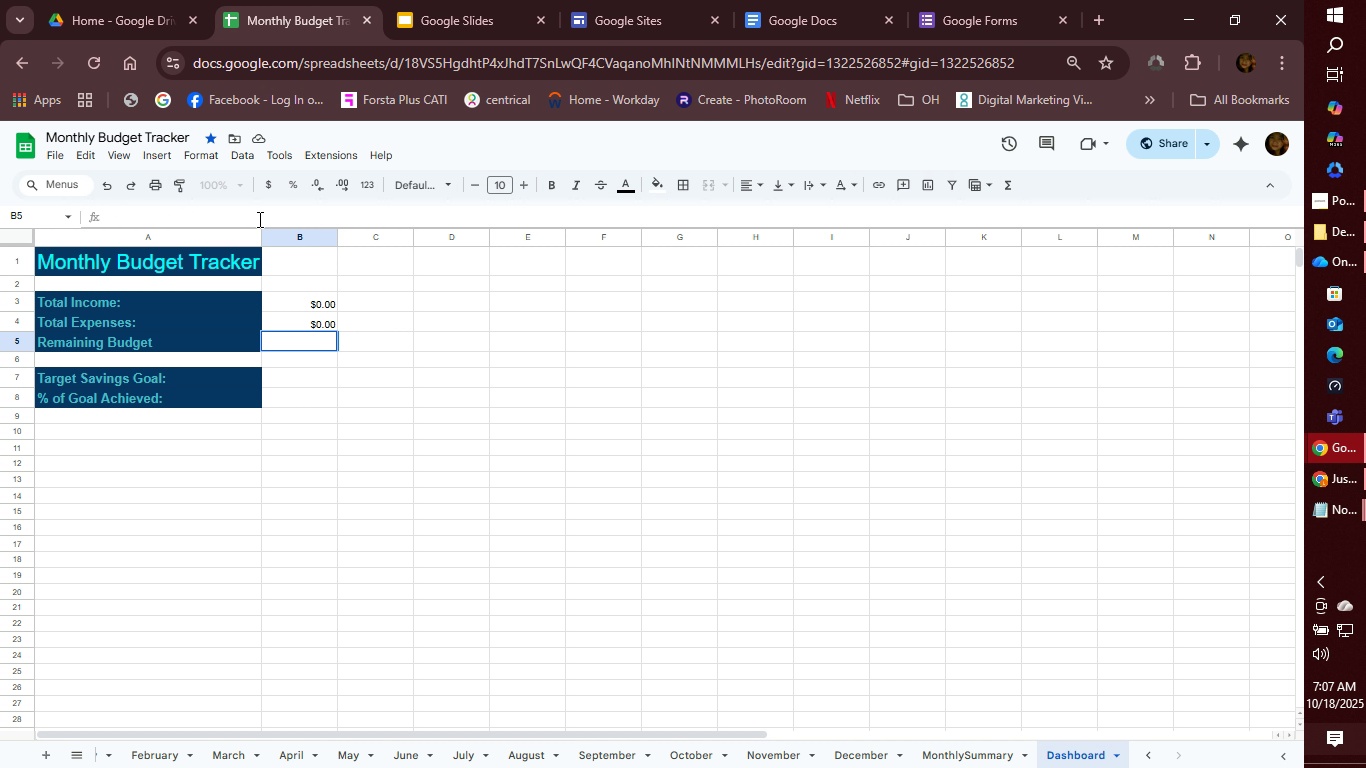 
key(Backspace)
 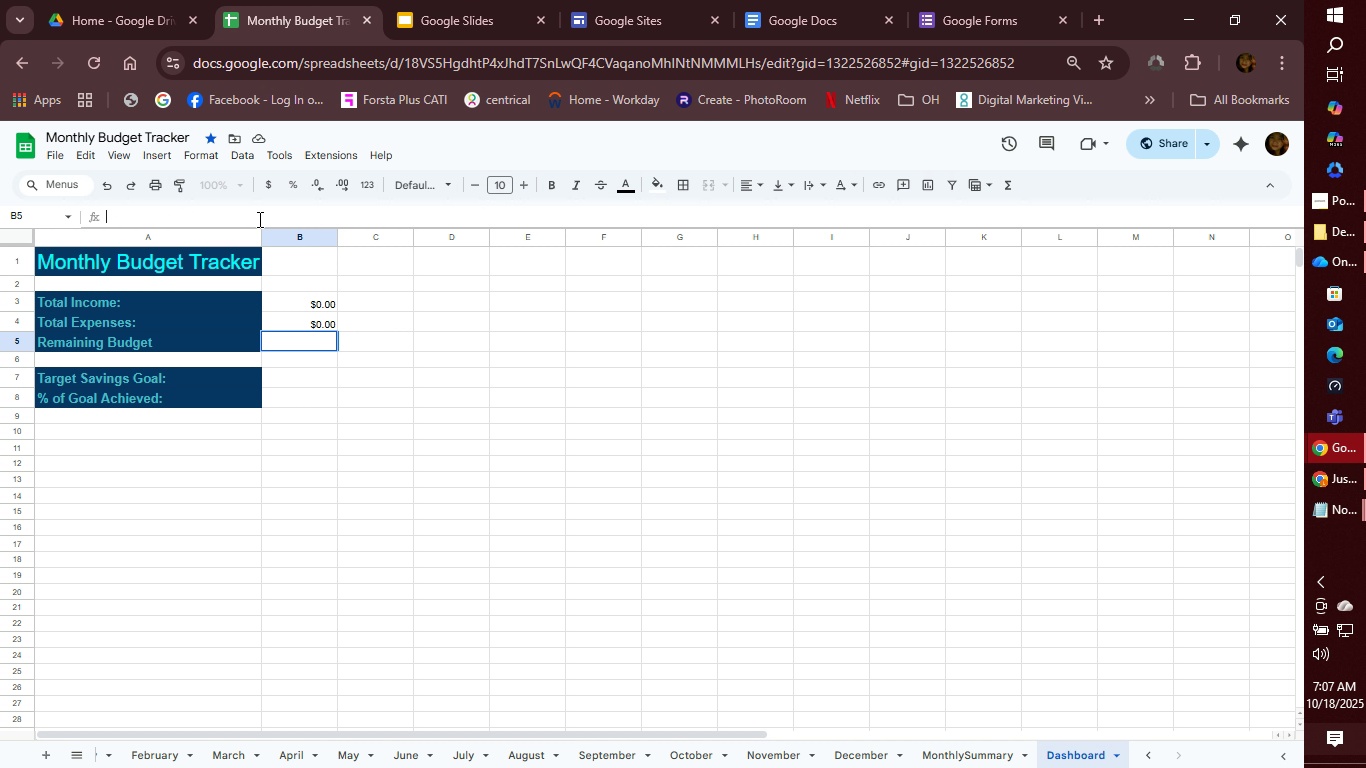 
key(Backspace)
 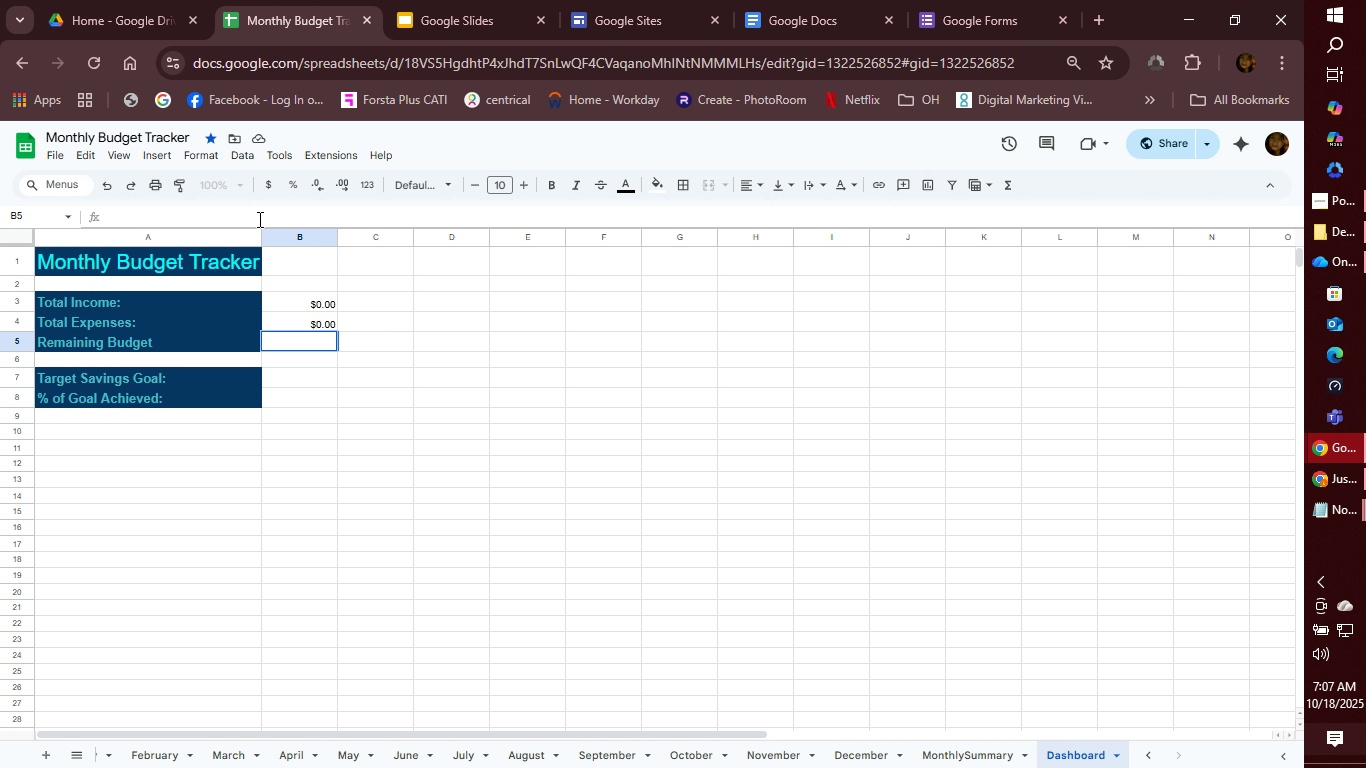 
key(Backspace)
 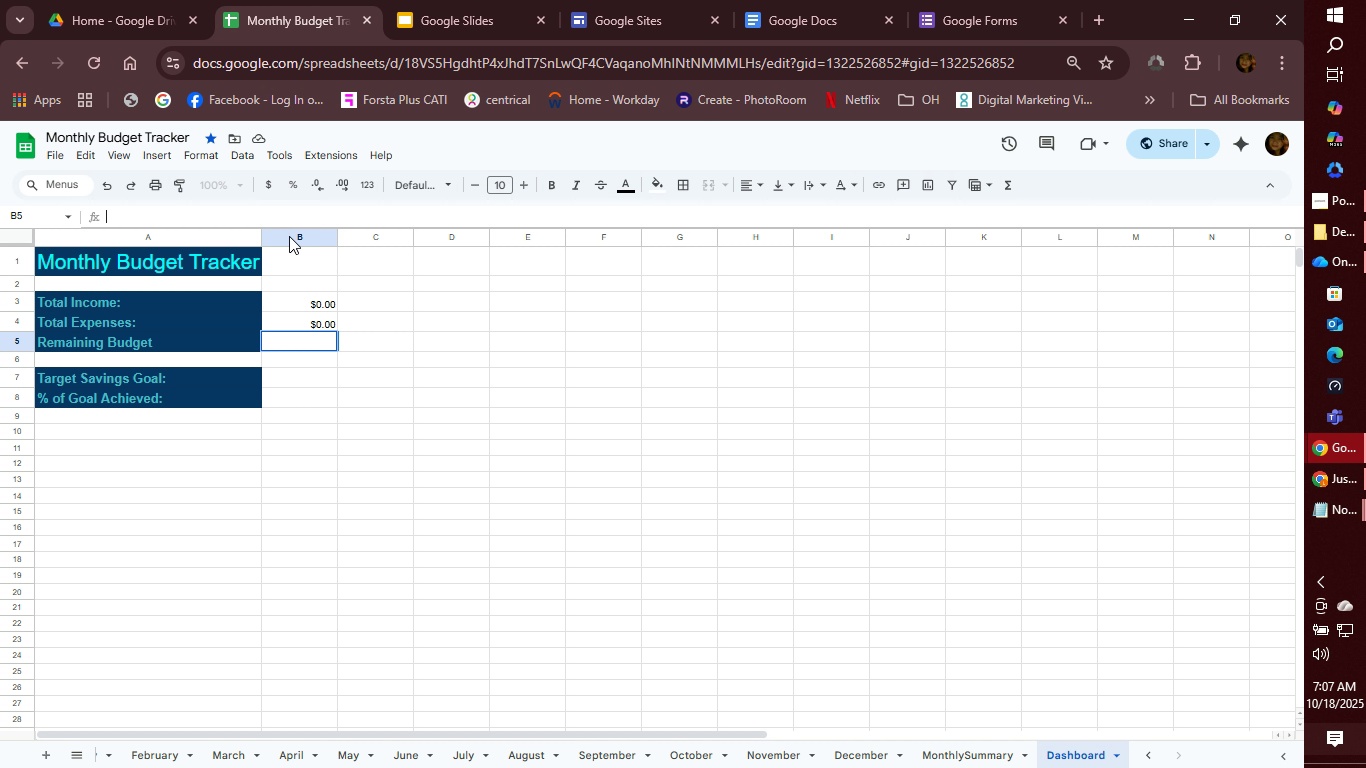 
wait(5.53)
 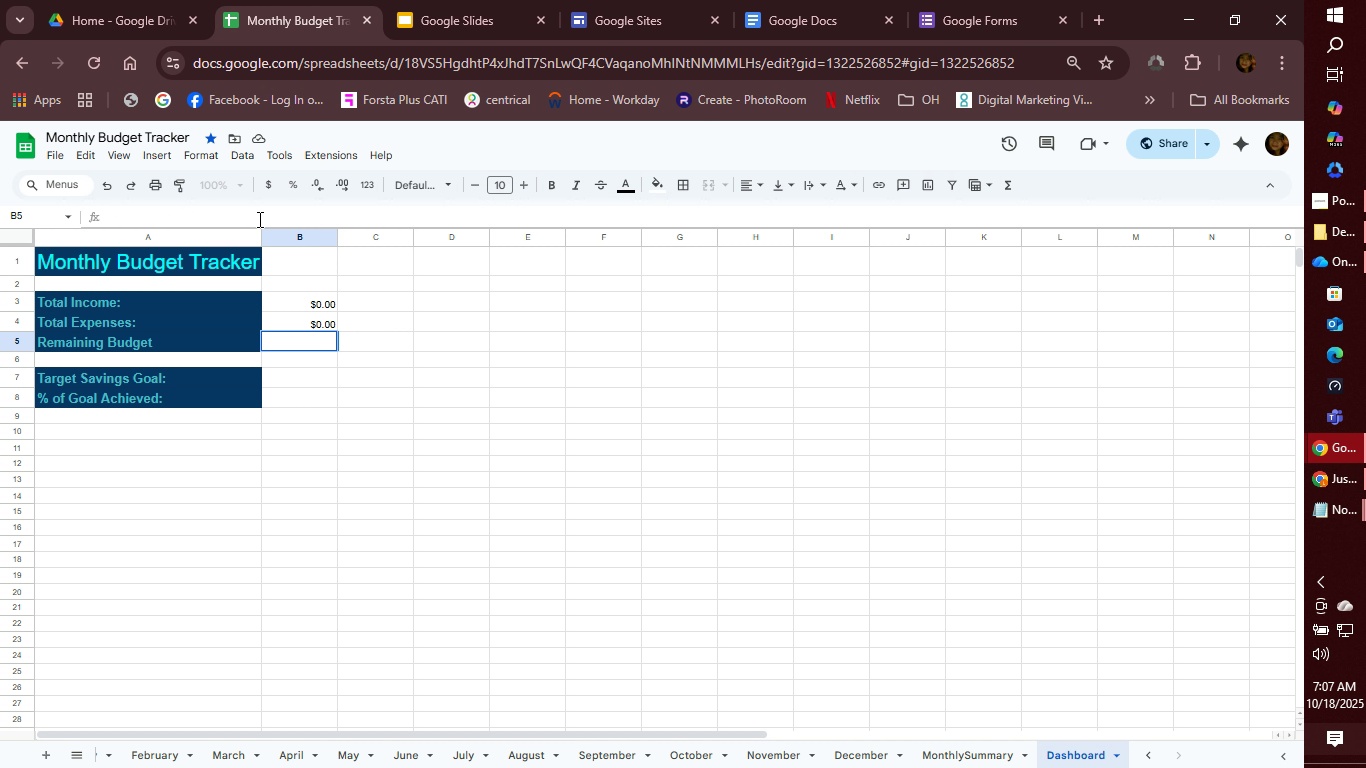 
left_click([184, 340])
 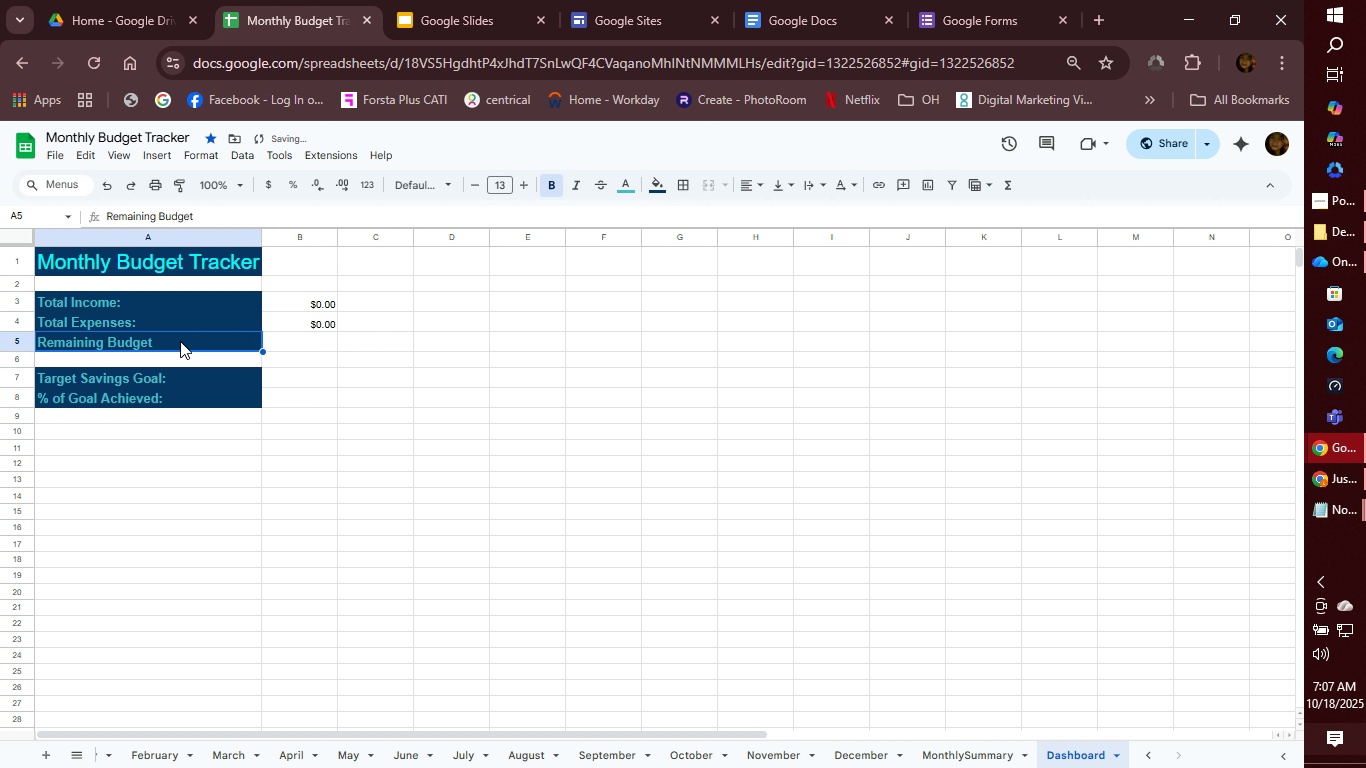 
left_click([180, 341])
 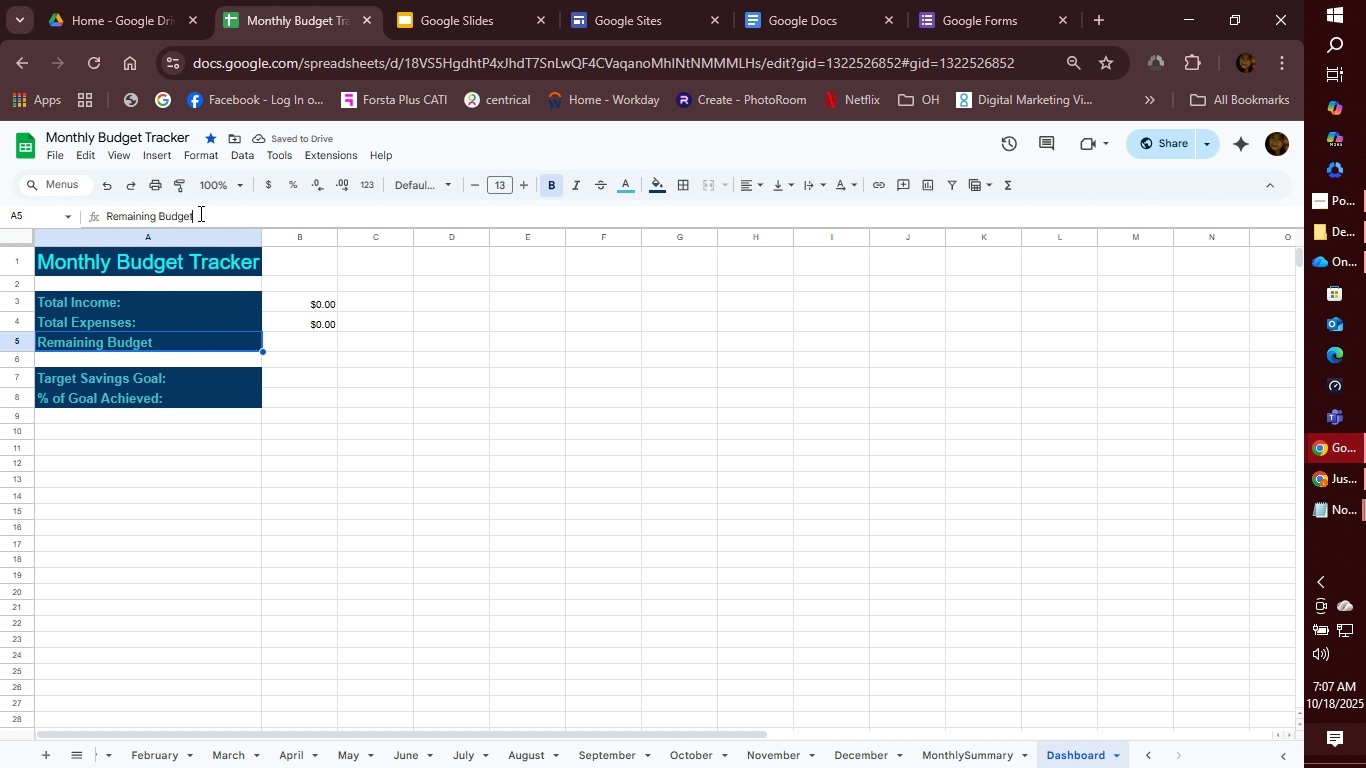 
left_click([199, 213])
 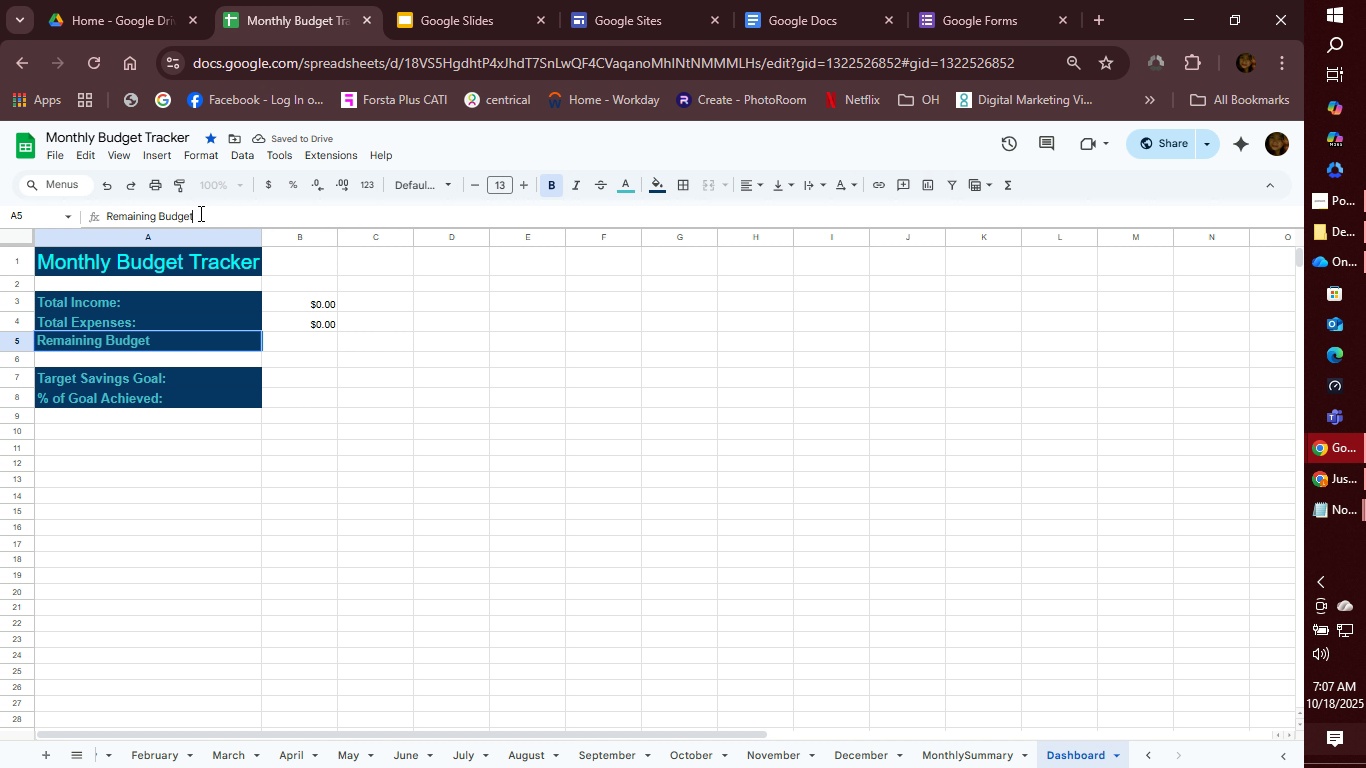 
key(Shift+Semicolon)
 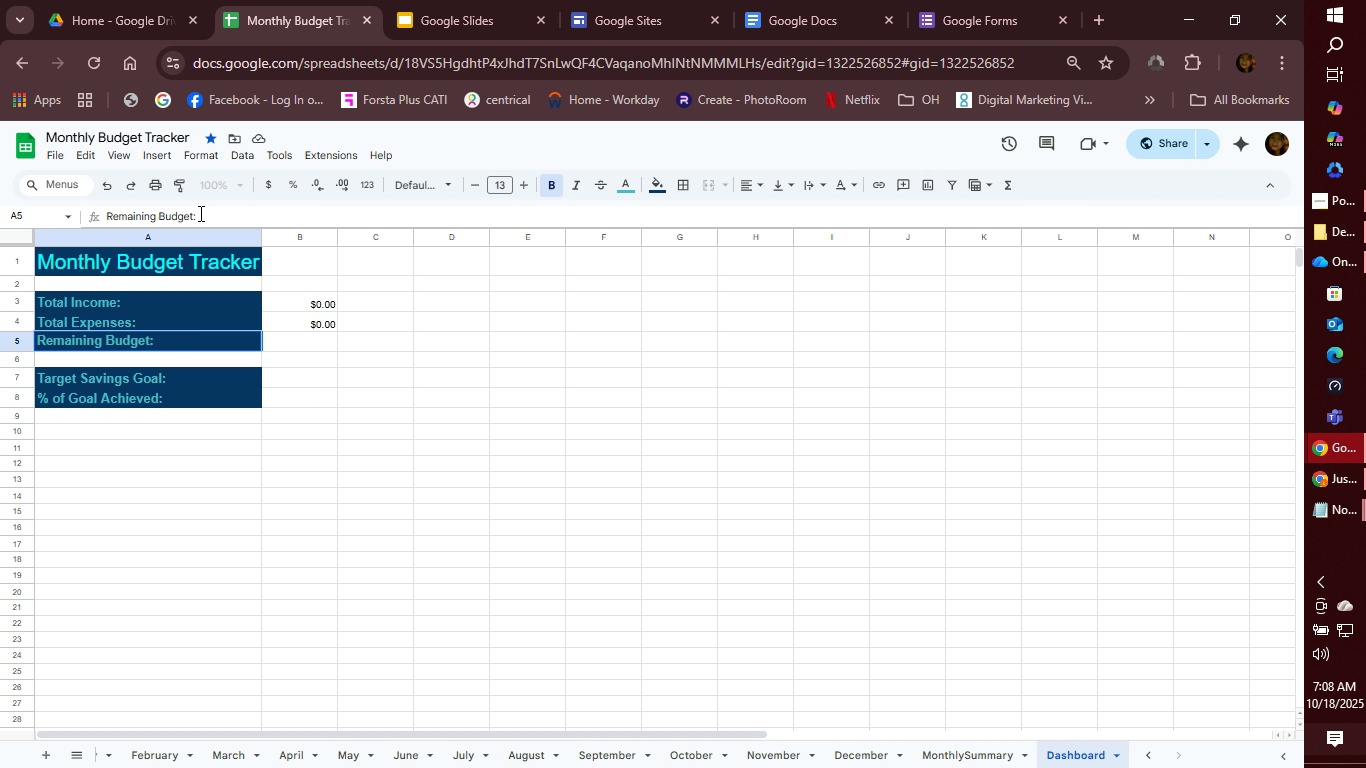 
wait(20.29)
 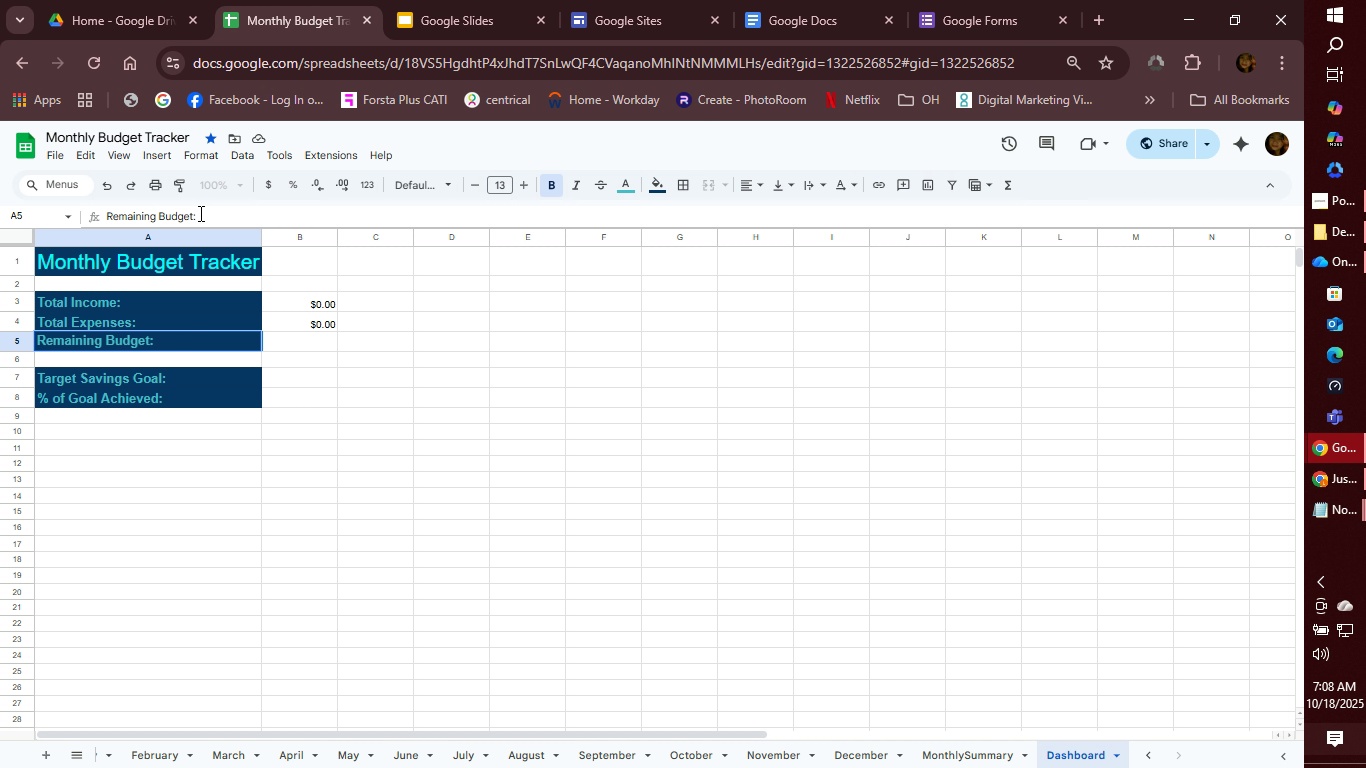 
key(Enter)
 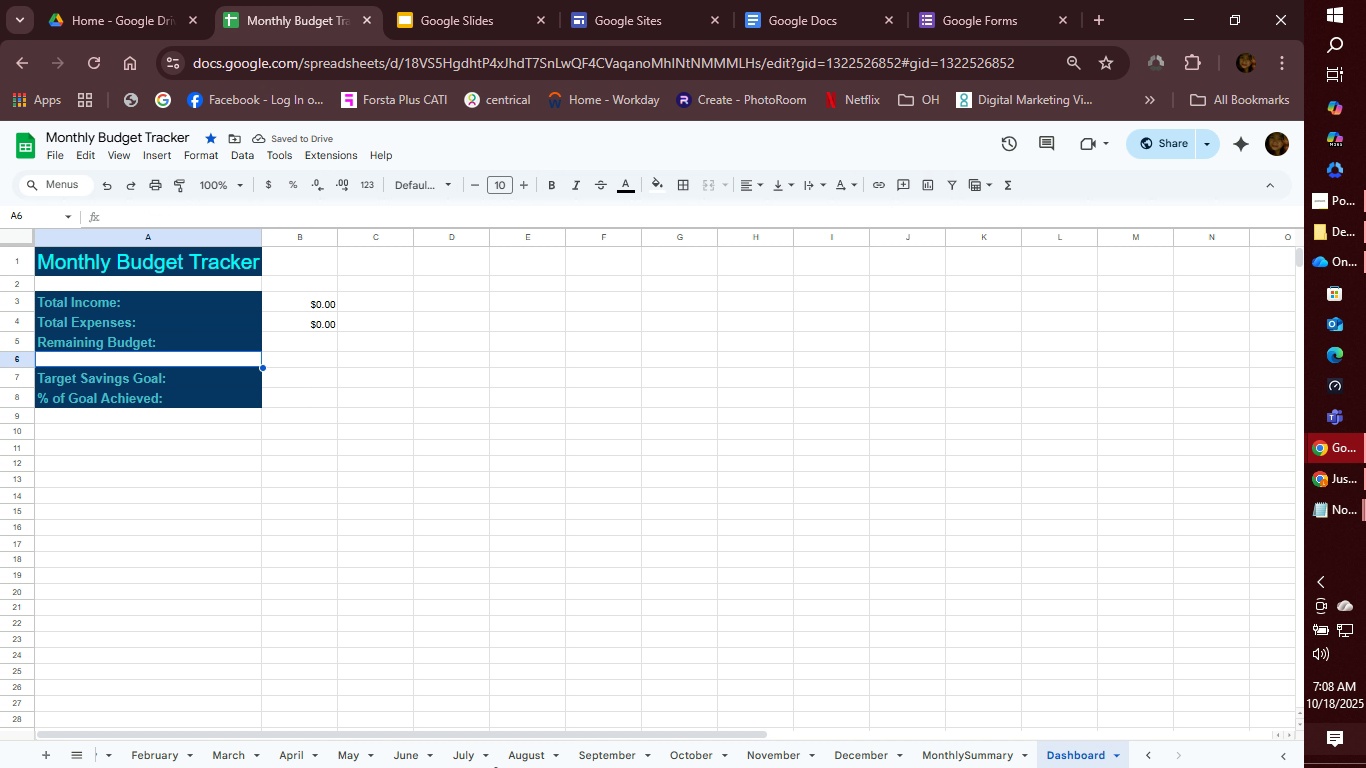 
wait(5.64)
 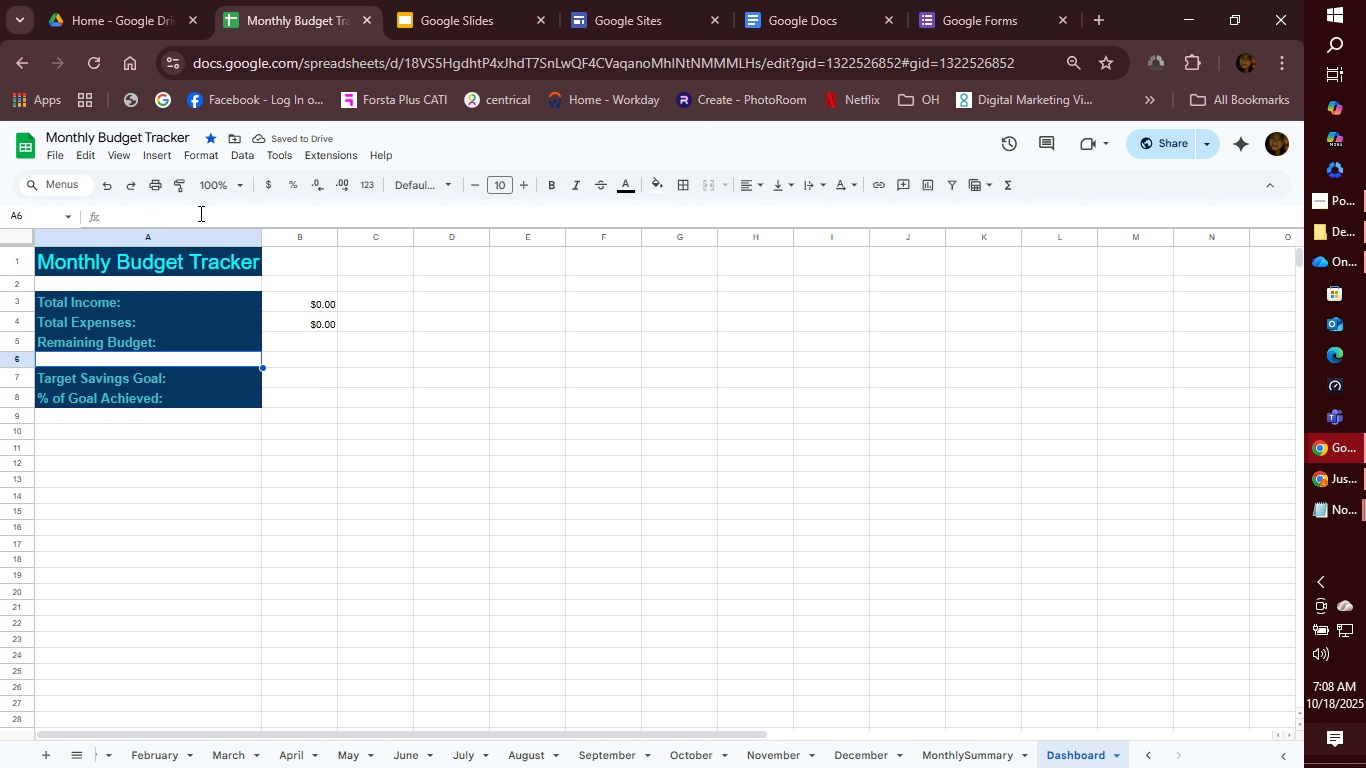 
left_click([997, 762])
 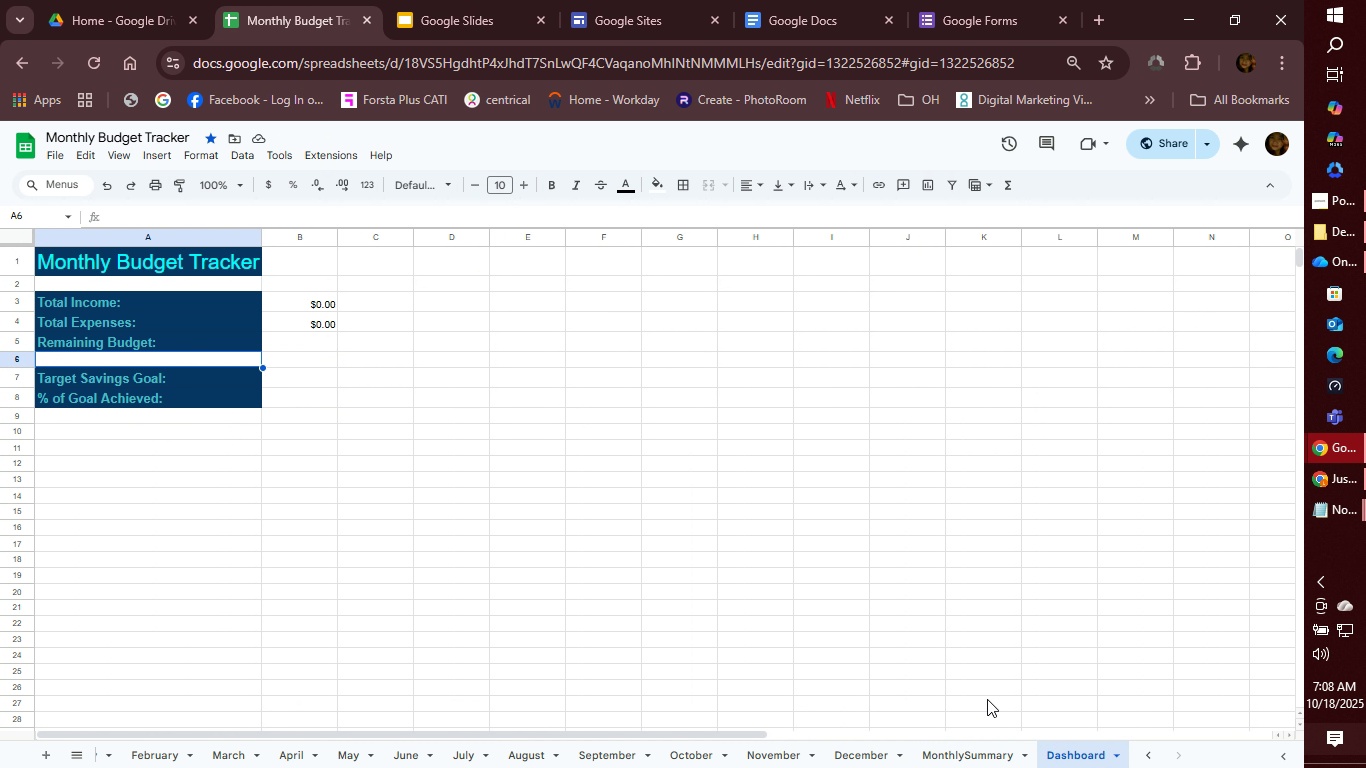 
left_click([304, 338])
 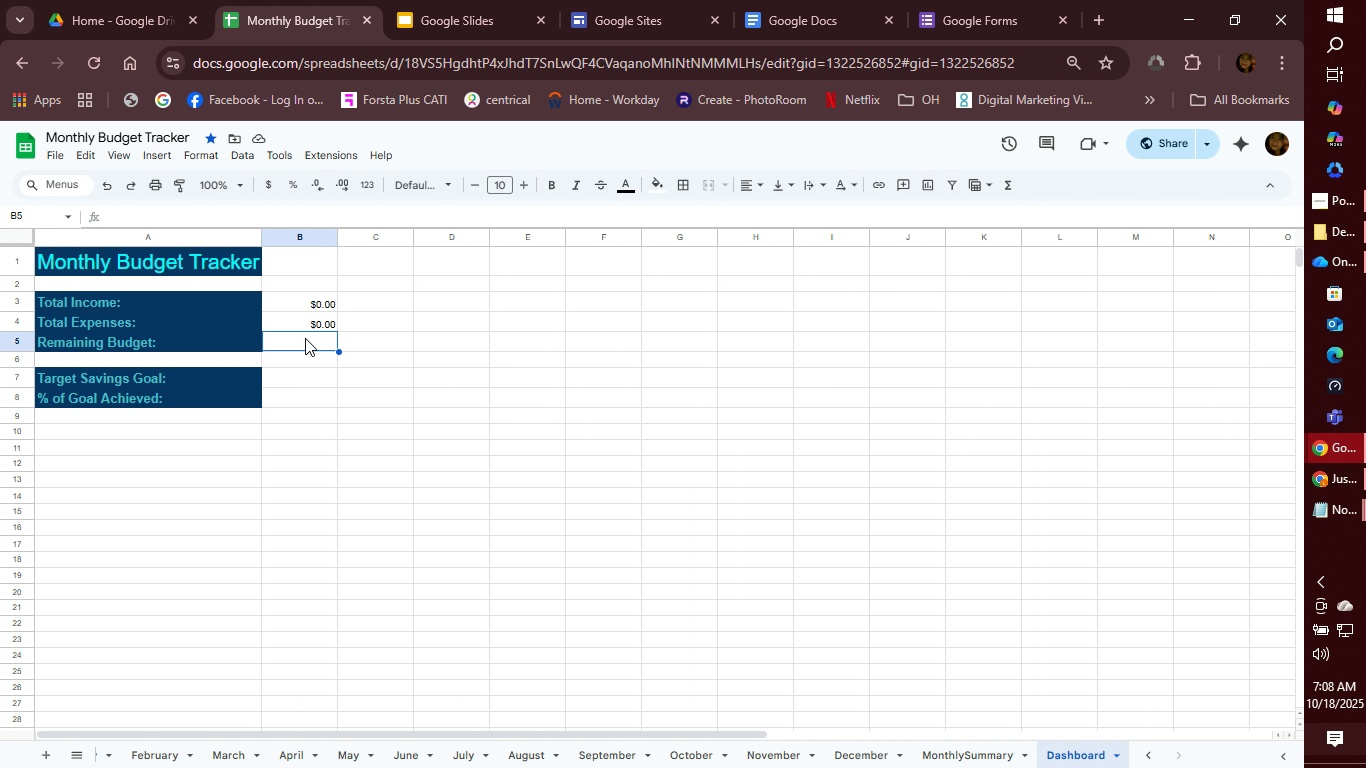 
type(=mont)
key(Backspace)
key(Backspace)
key(Backspace)
key(Backspace)
type(MonthlySummary!H2)
 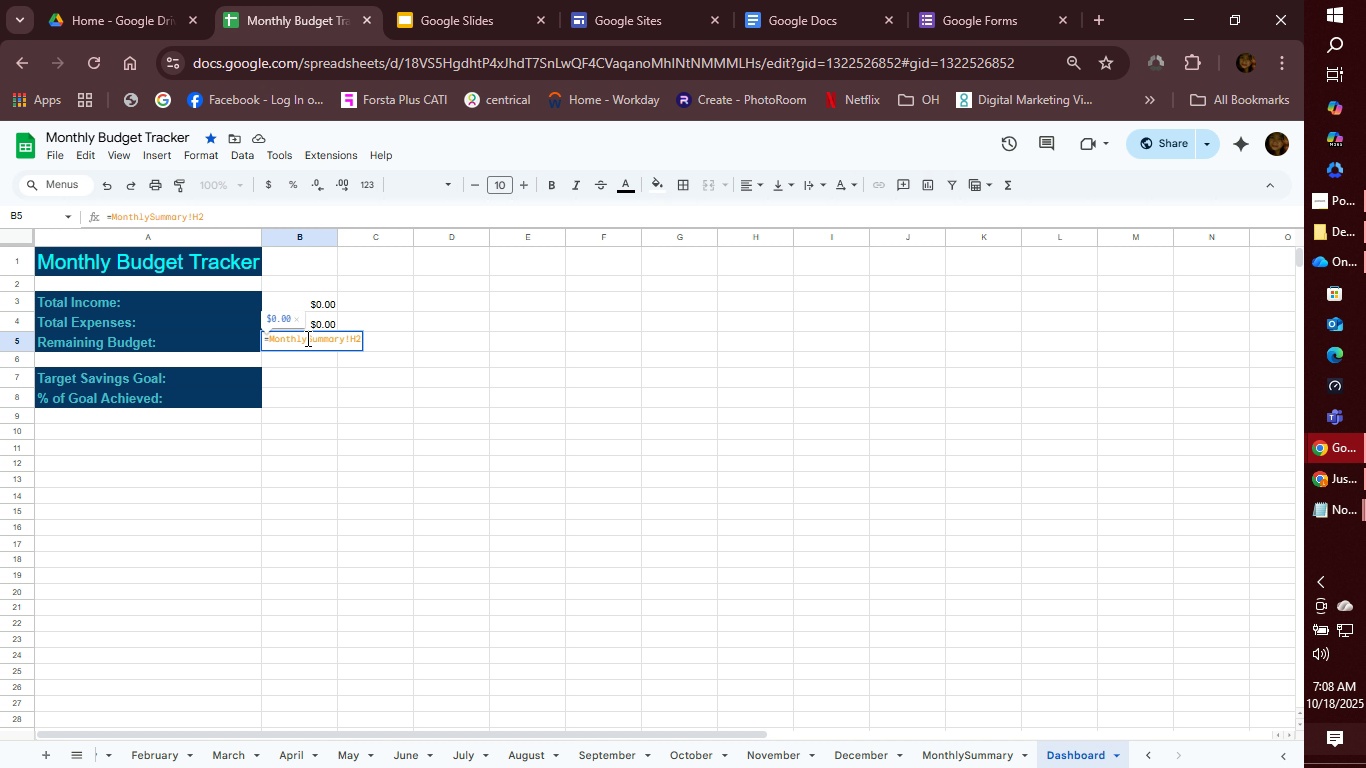 
key(Enter)
 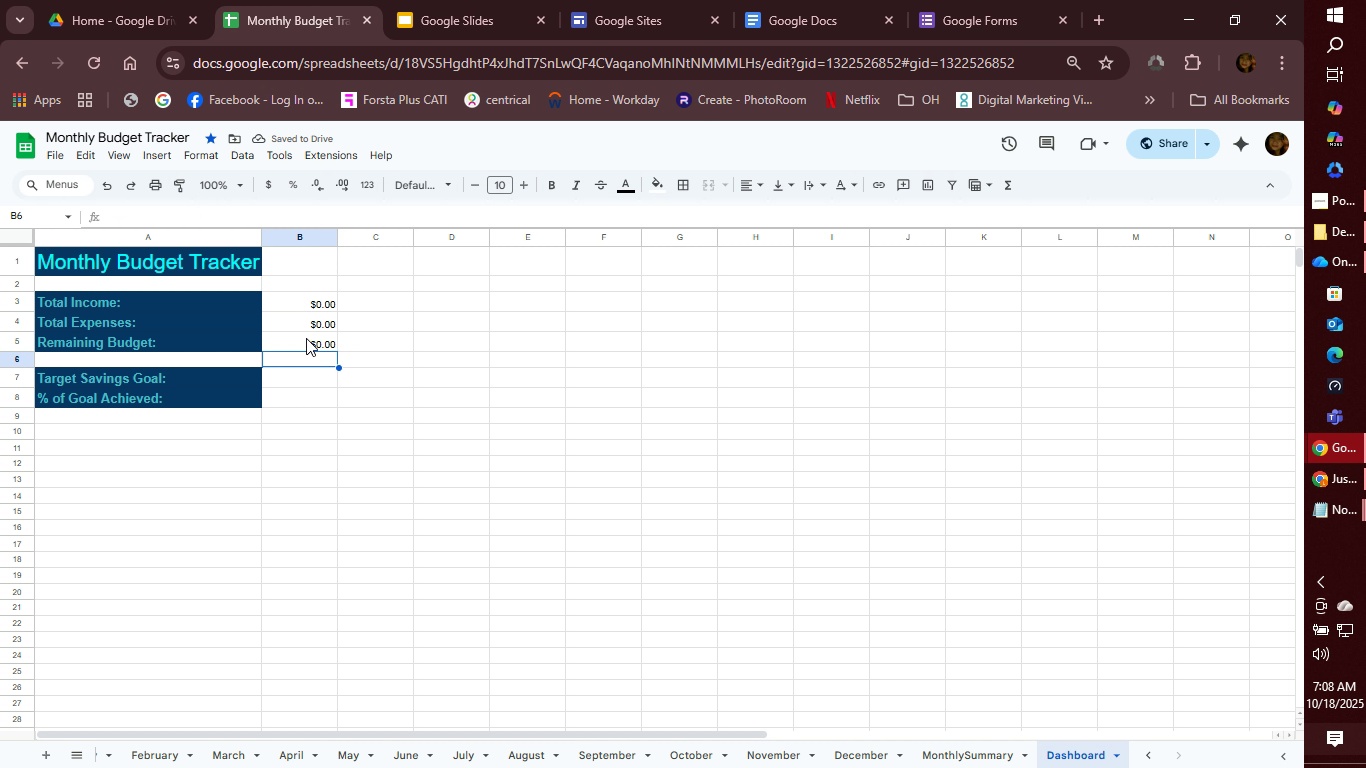 
key(ArrowDown)
 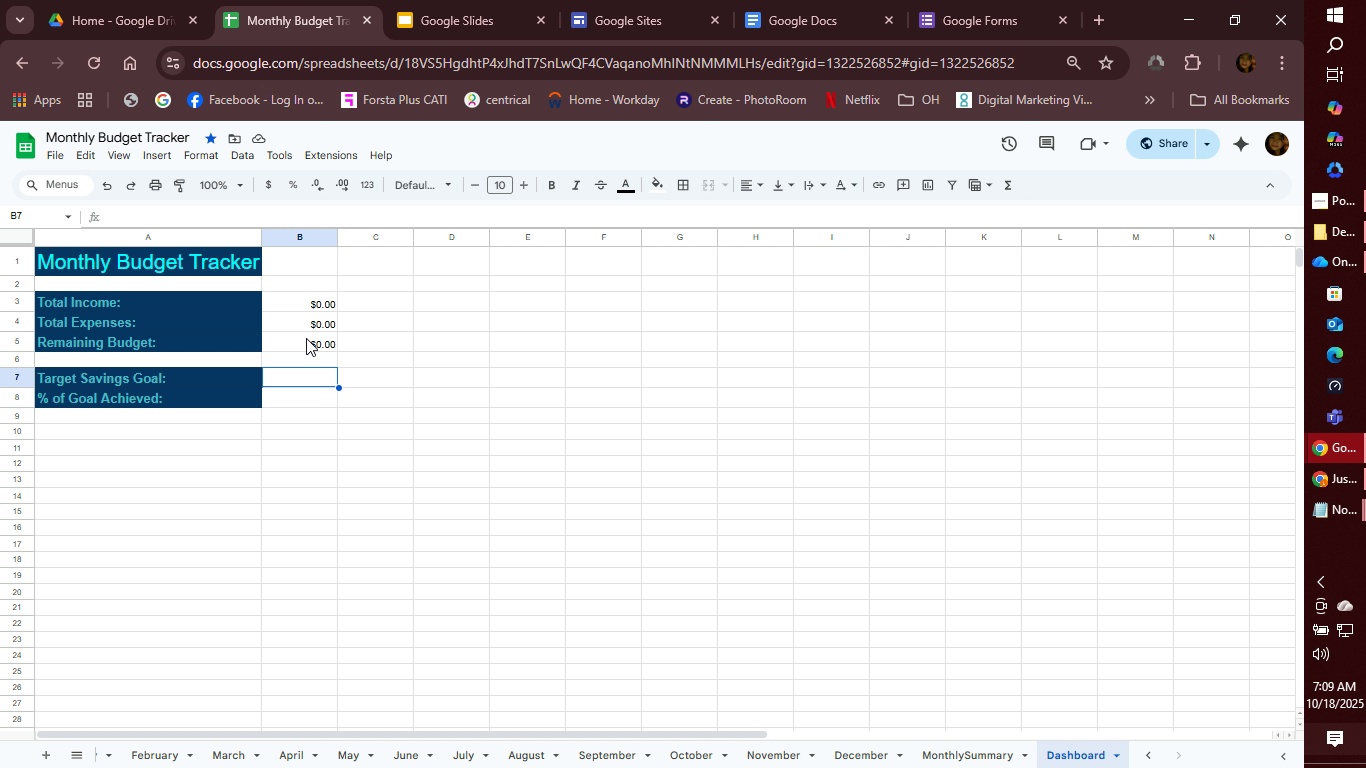 
wait(19.02)
 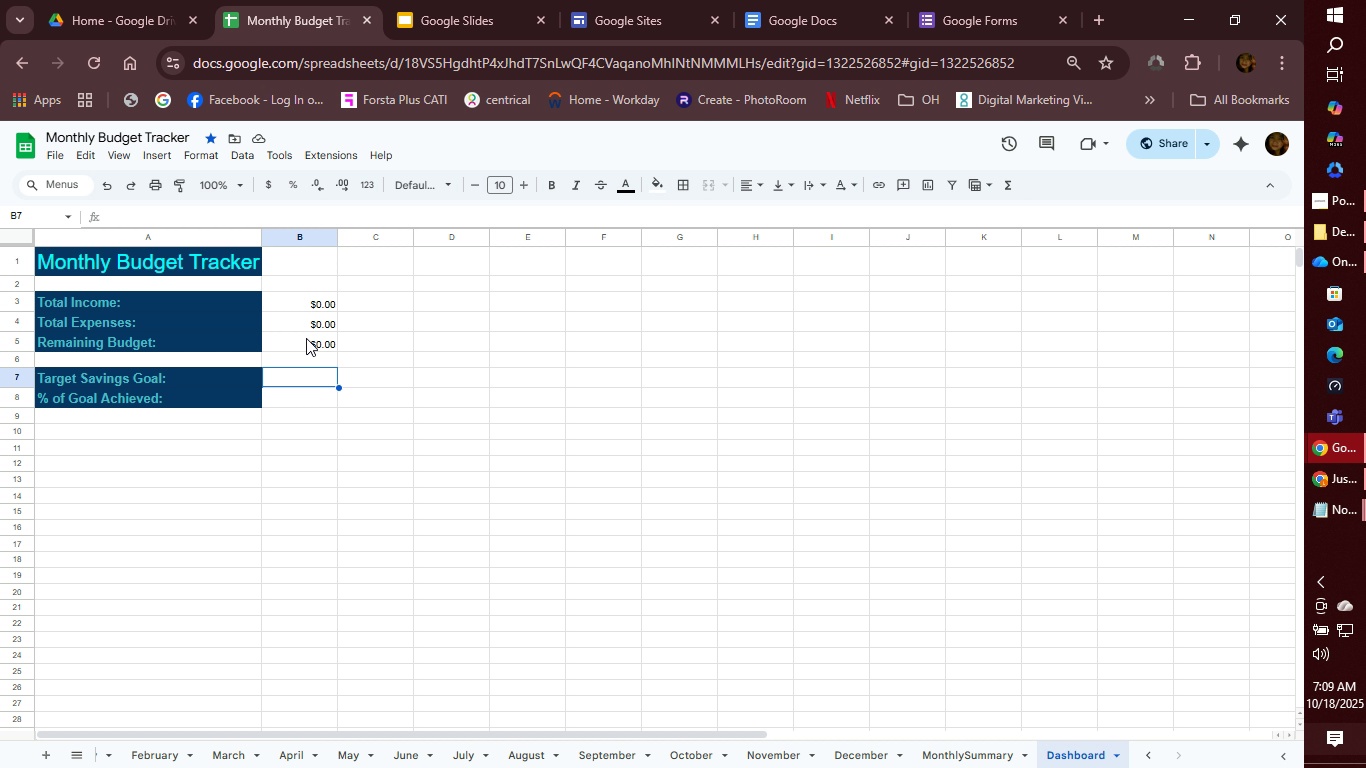 
type(5000)
 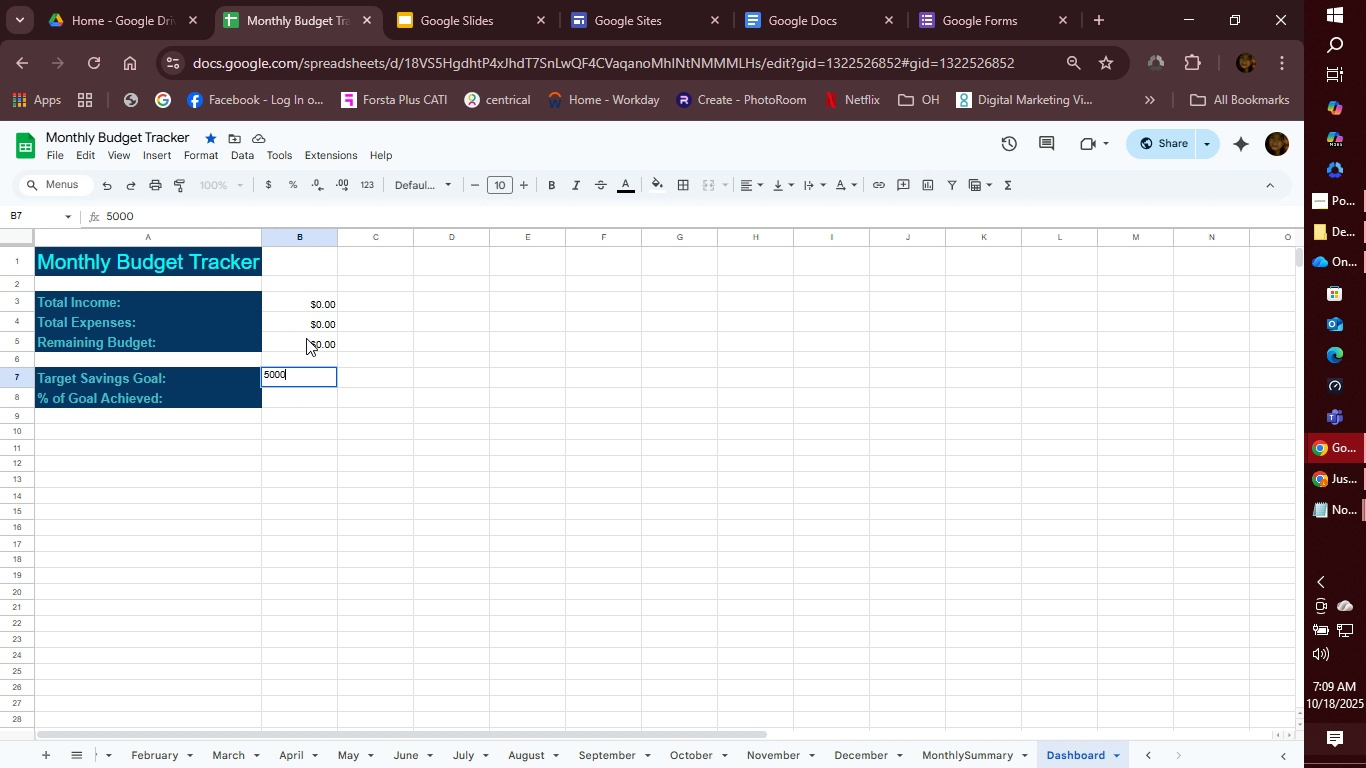 
key(Enter)
 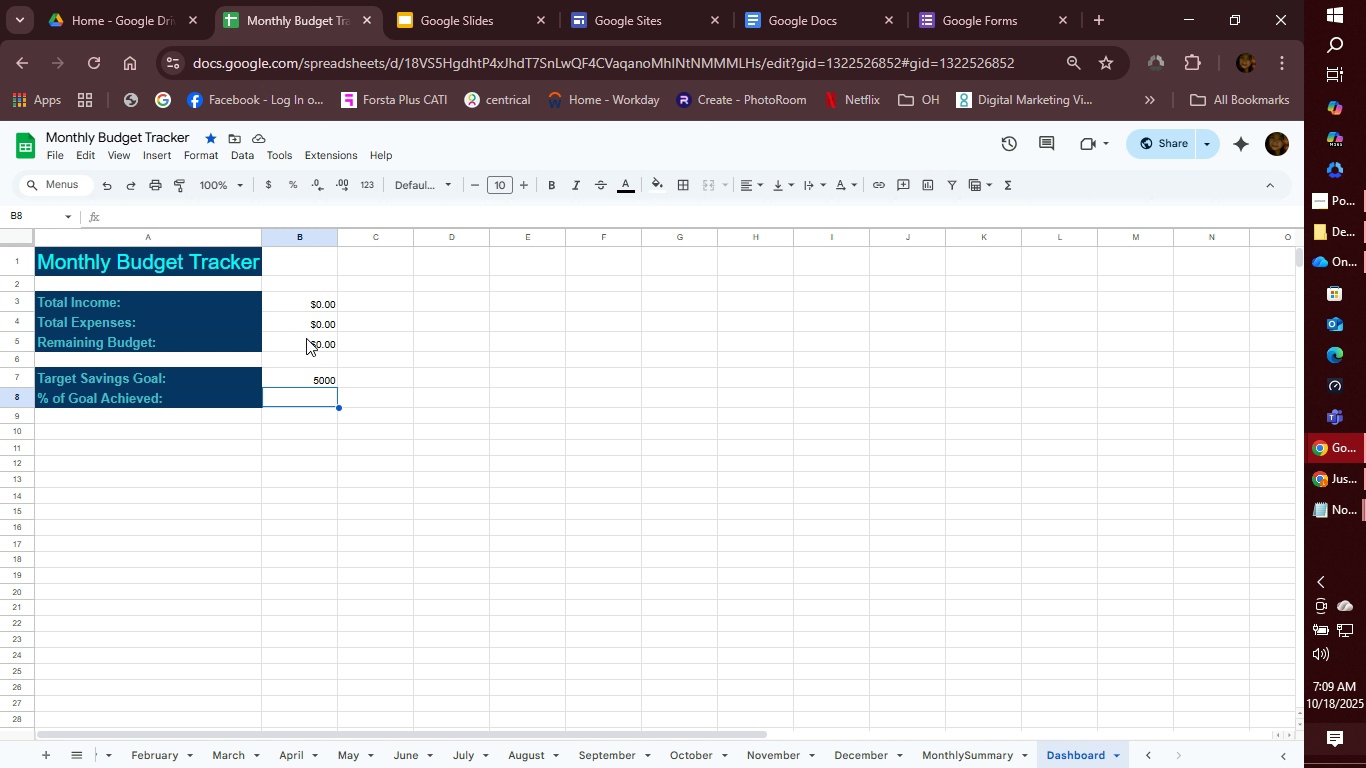 
wait(6.54)
 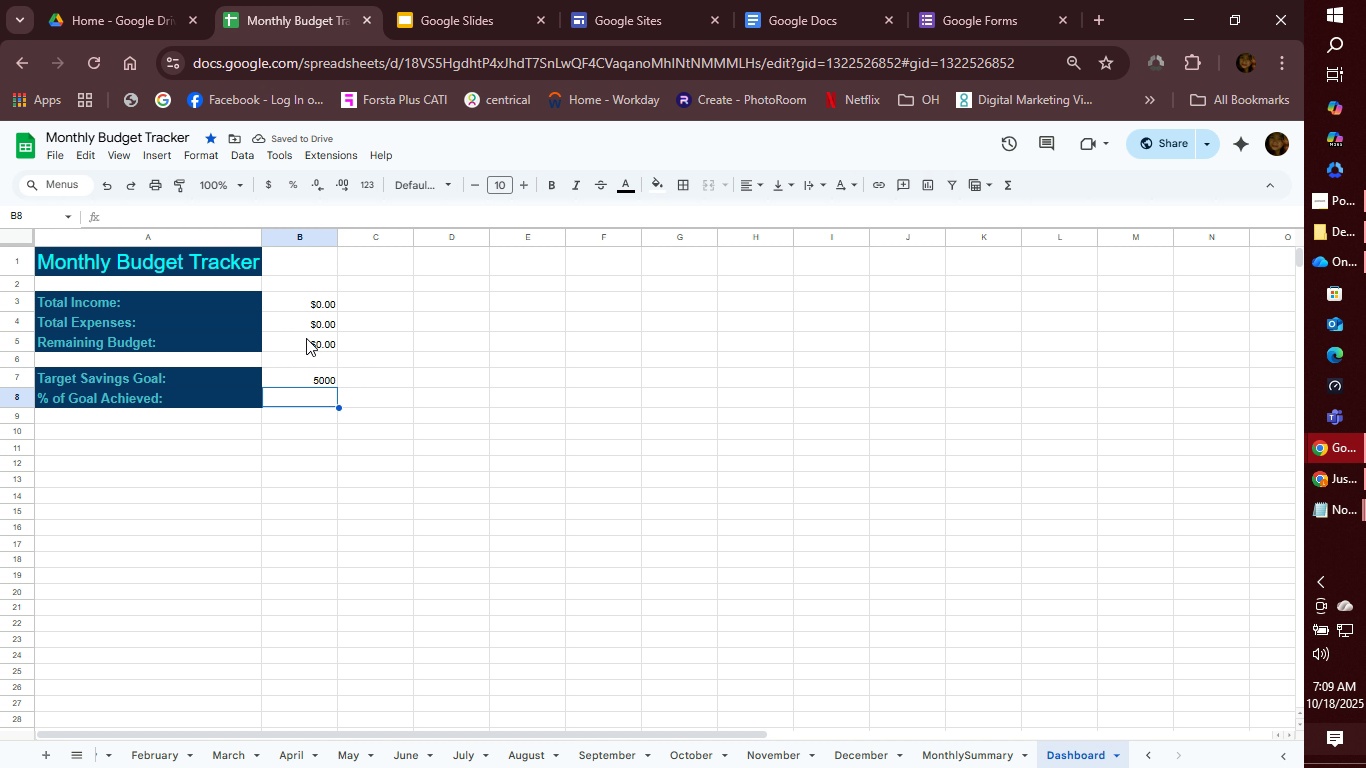 
left_click([326, 383])
 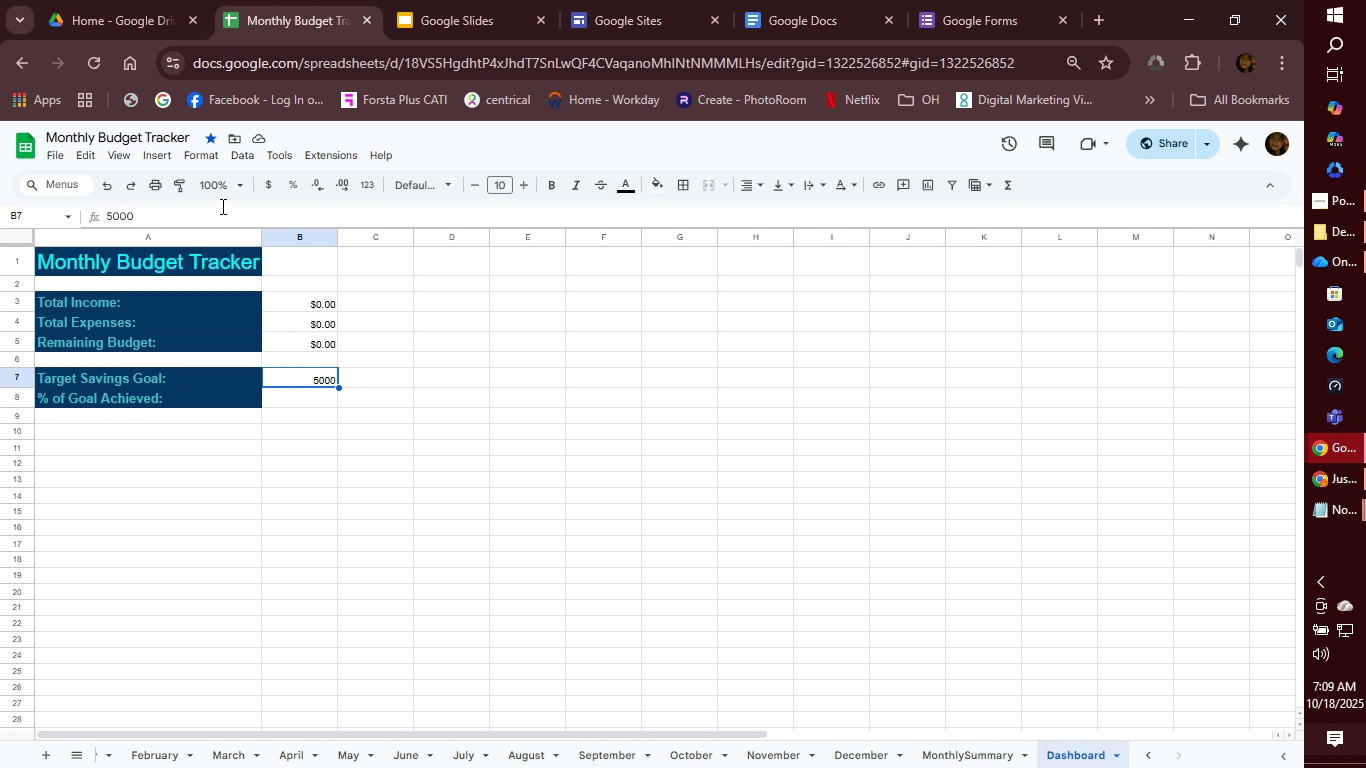 
left_click([197, 158])
 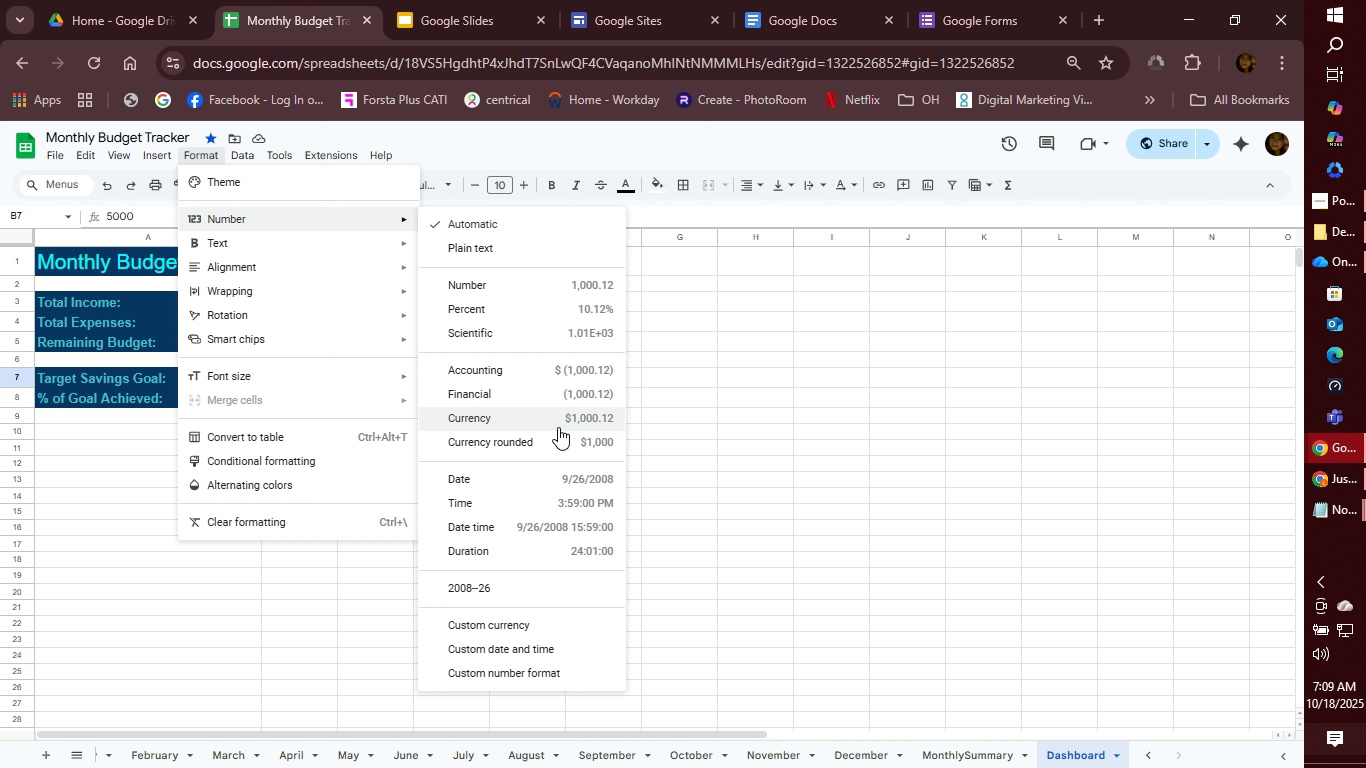 
left_click([558, 421])
 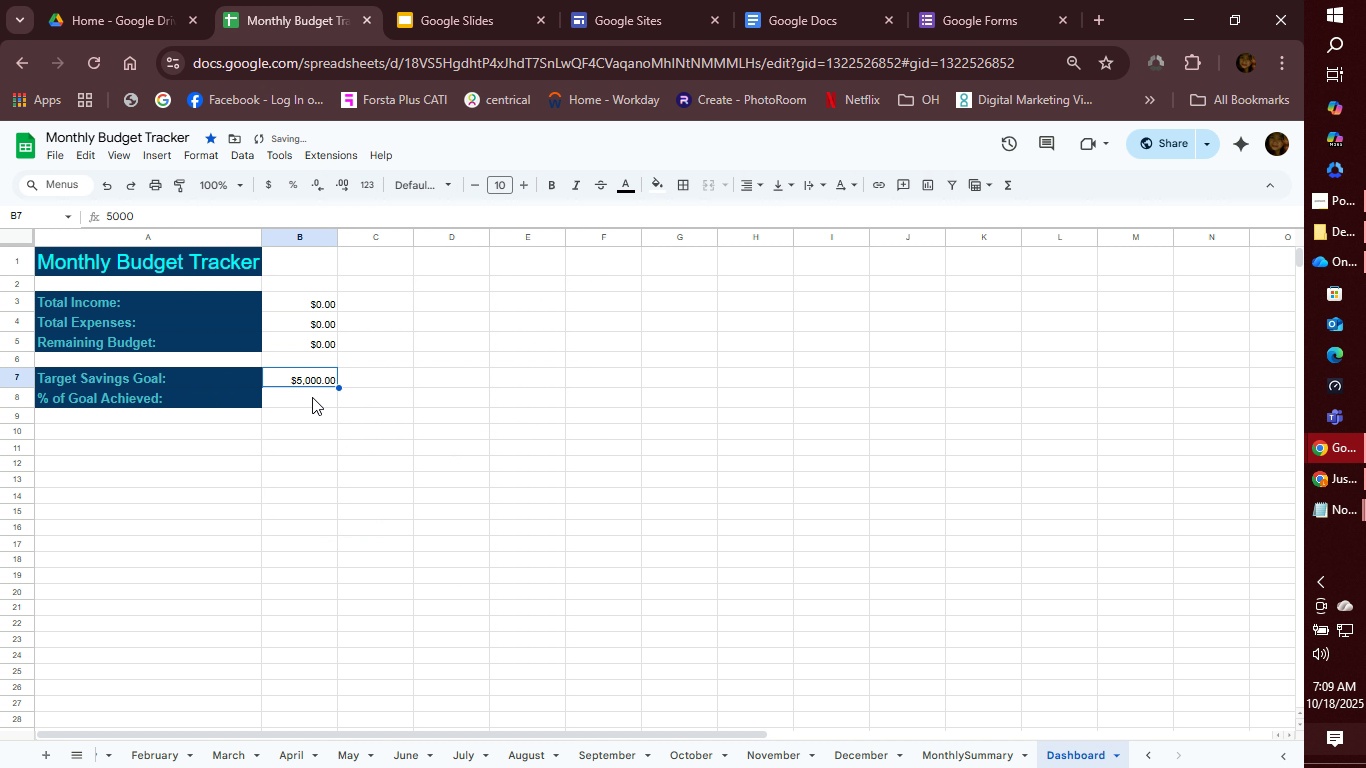 
left_click([312, 397])
 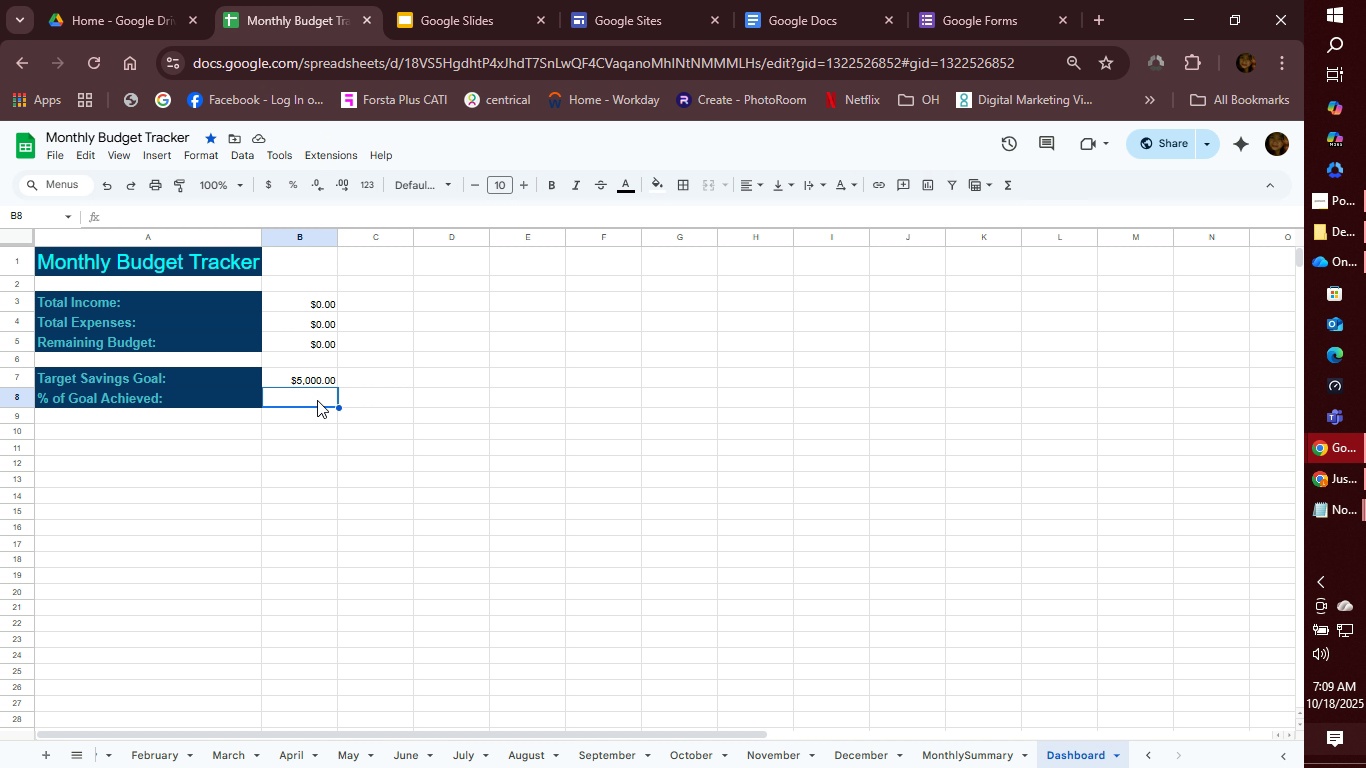 
wait(7.48)
 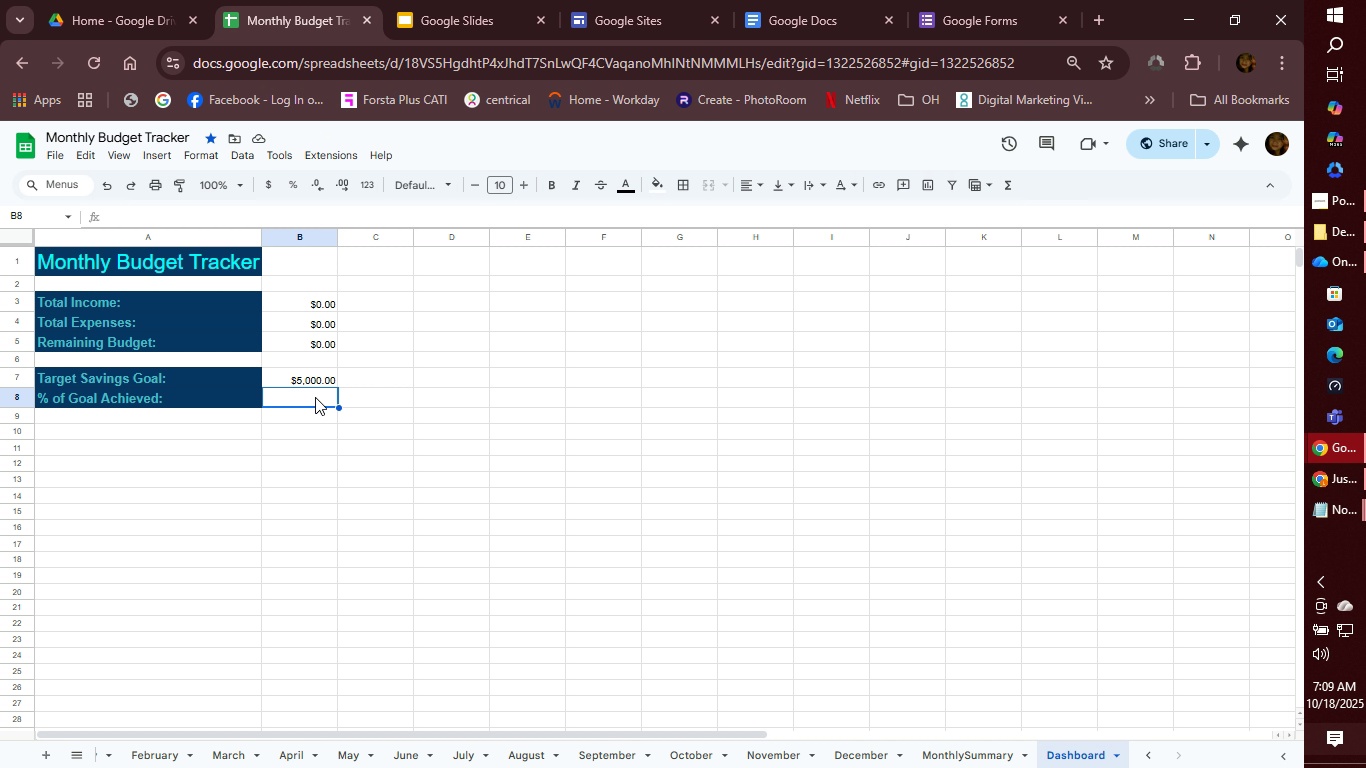 
type(=B5/B7)
 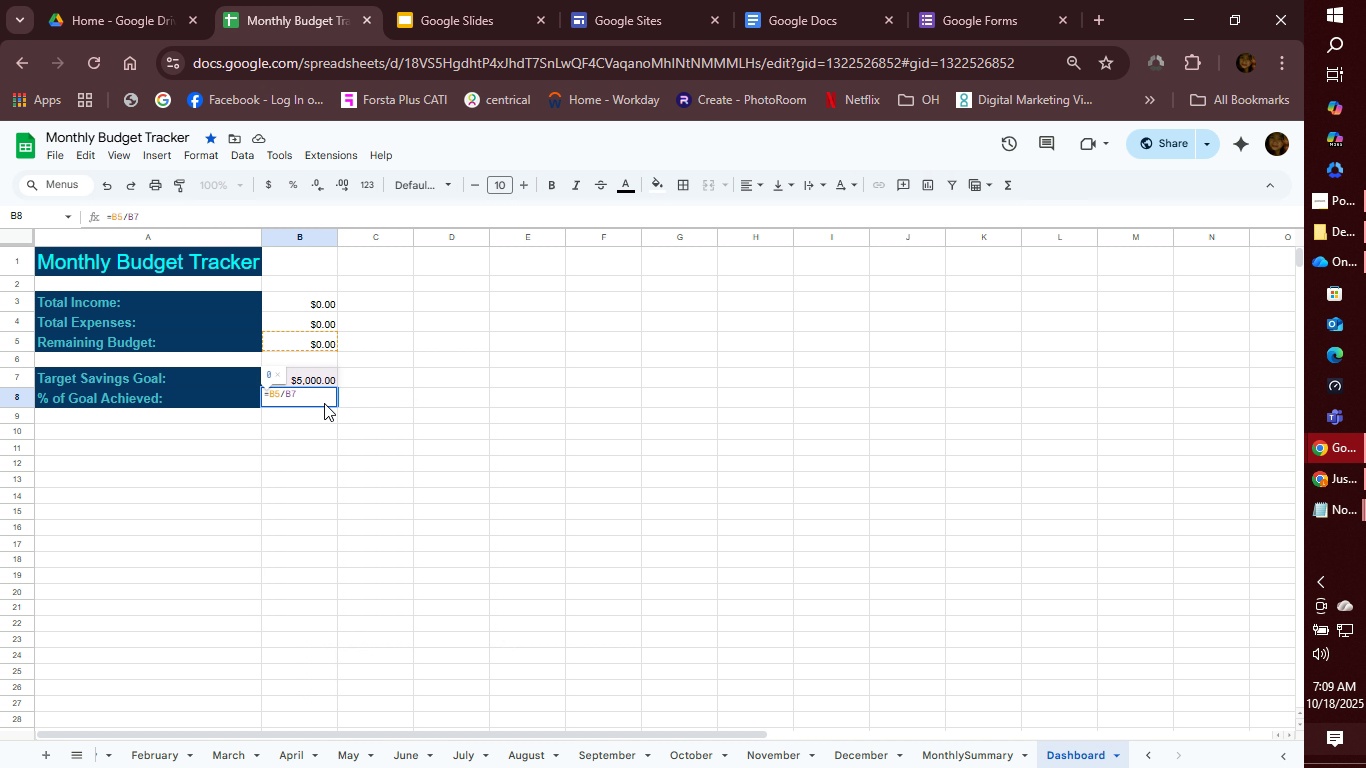 
key(Enter)
 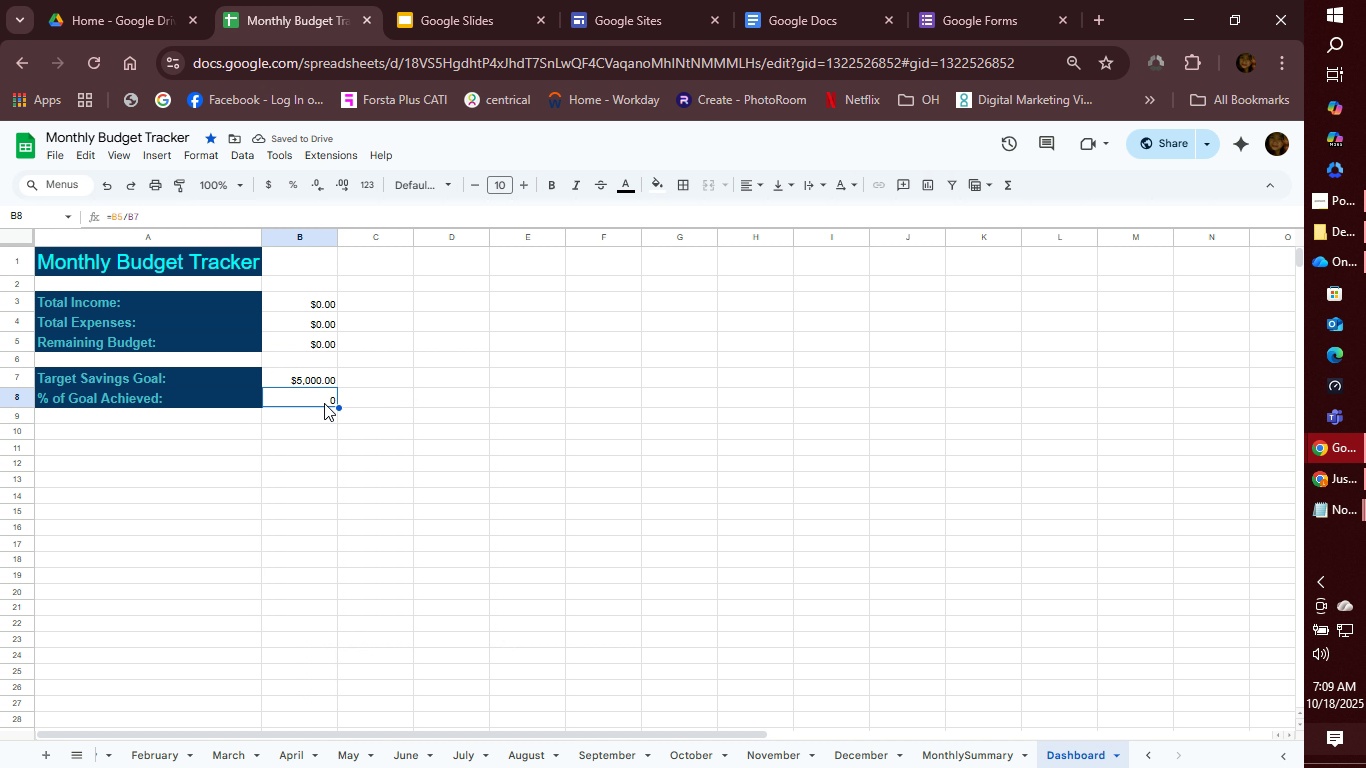 
key(ArrowUp)
 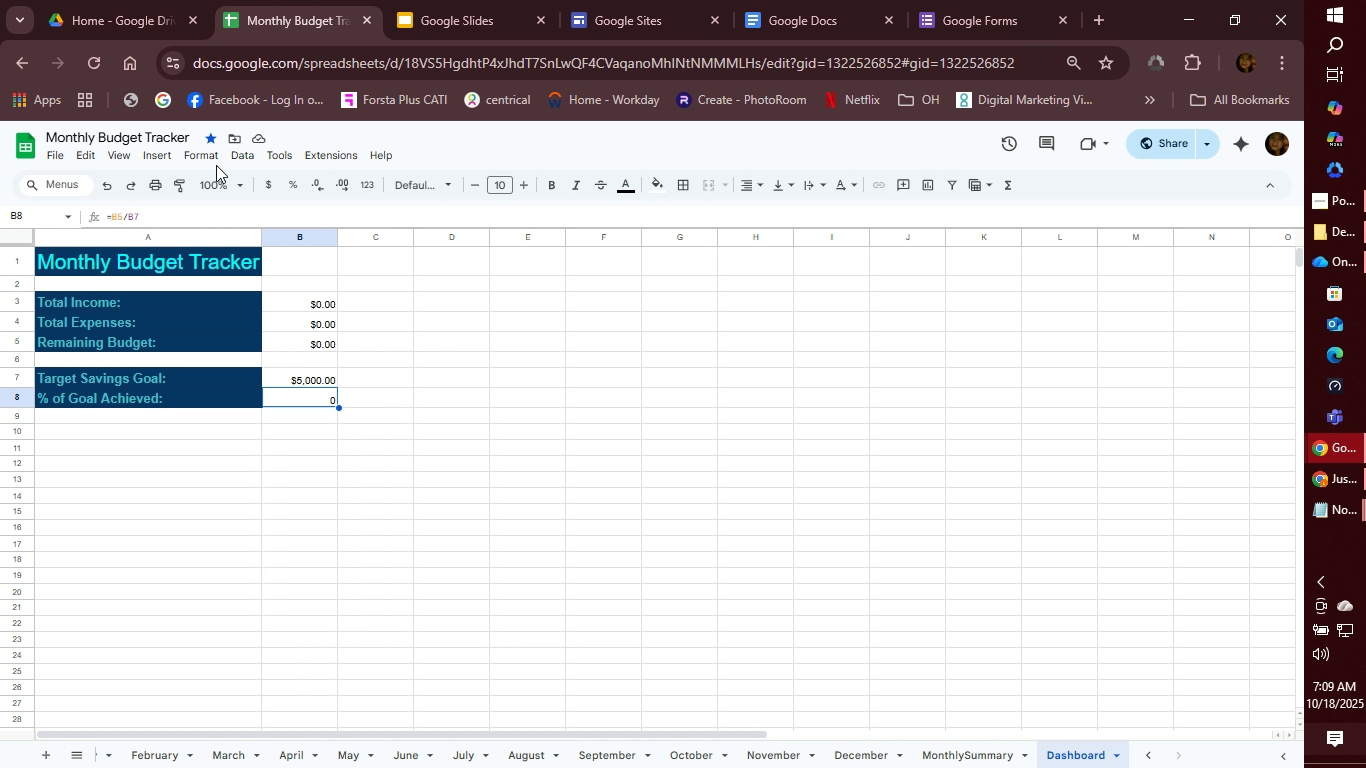 
left_click([213, 159])
 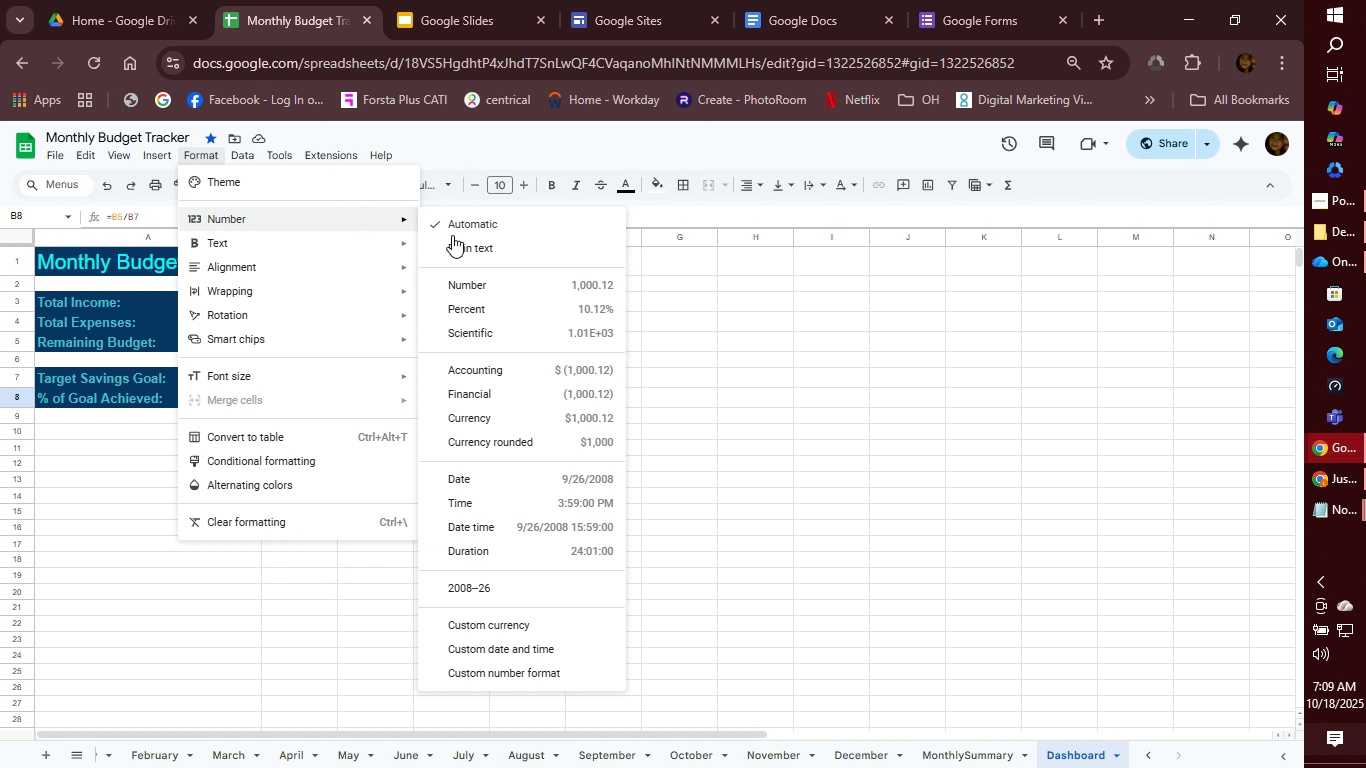 
wait(5.4)
 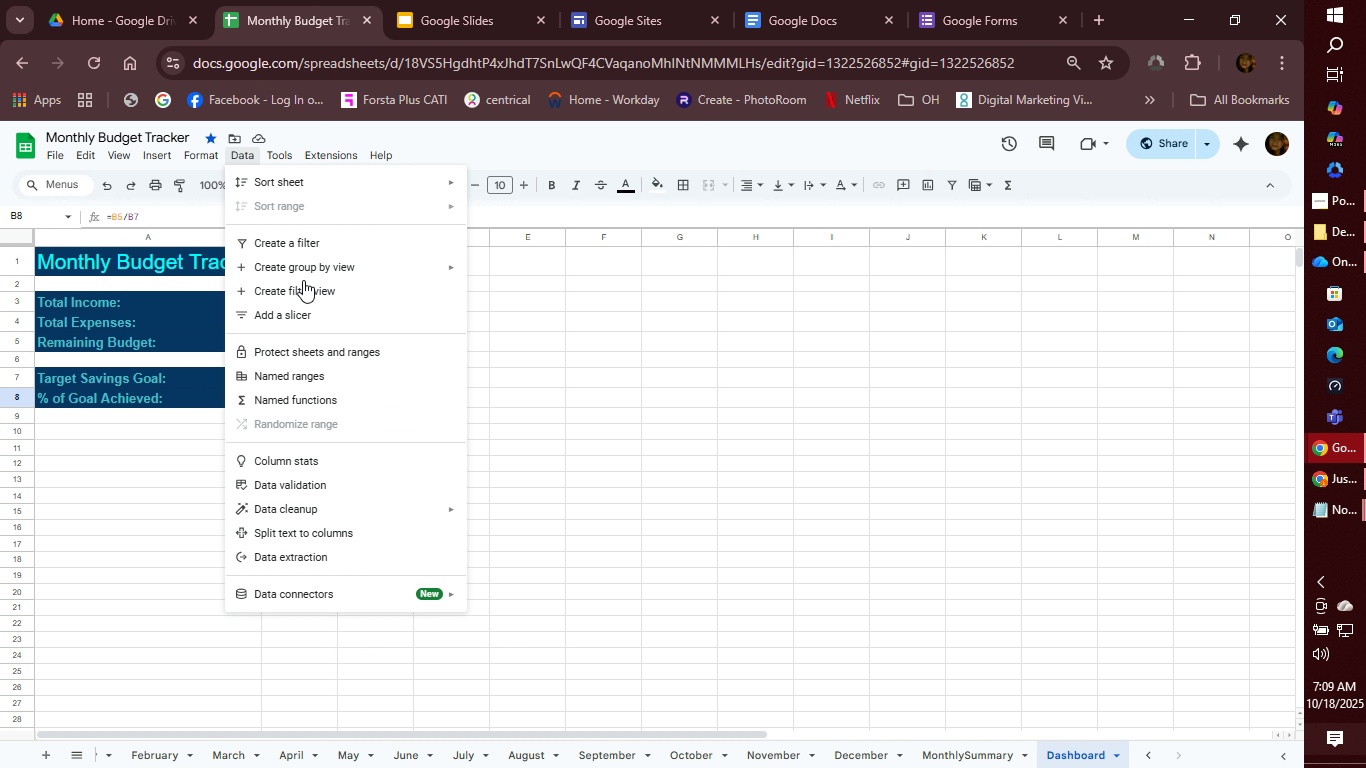 
left_click([493, 314])
 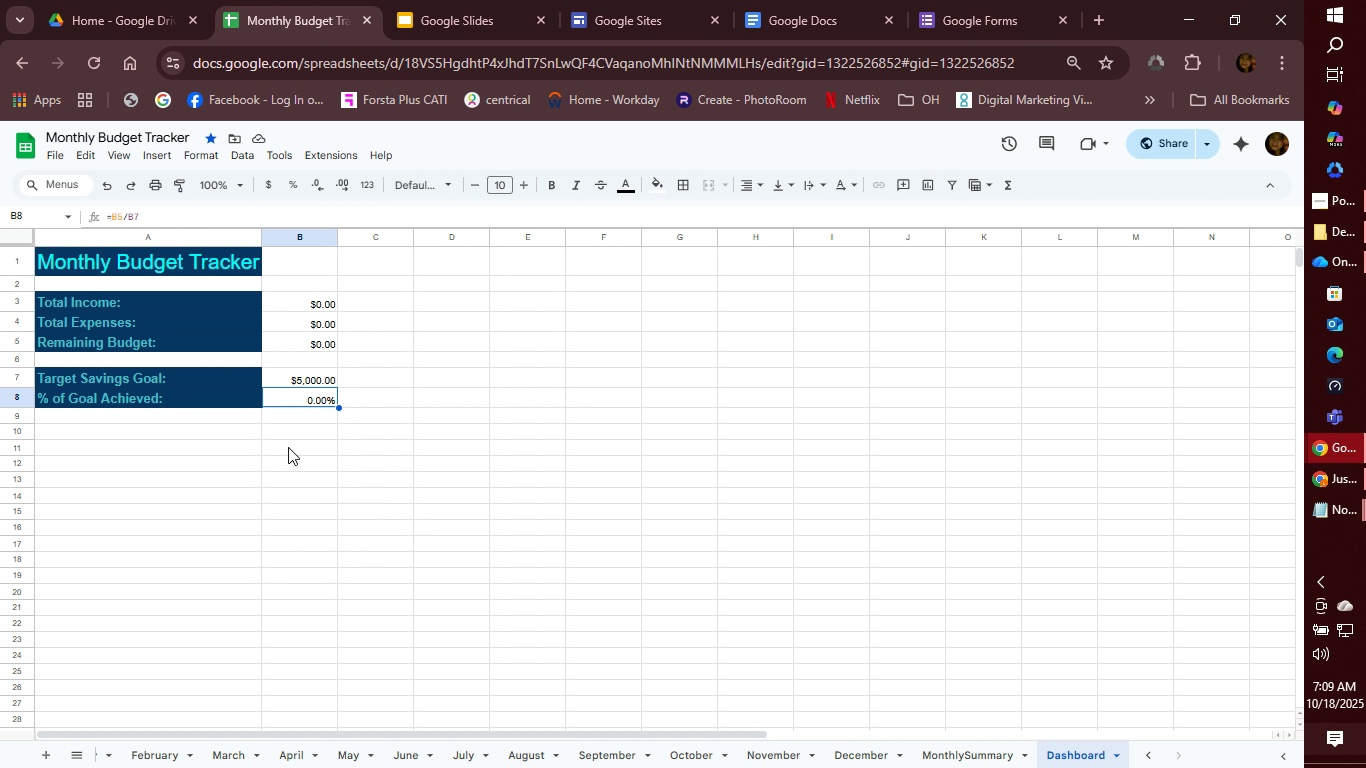 
wait(9.37)
 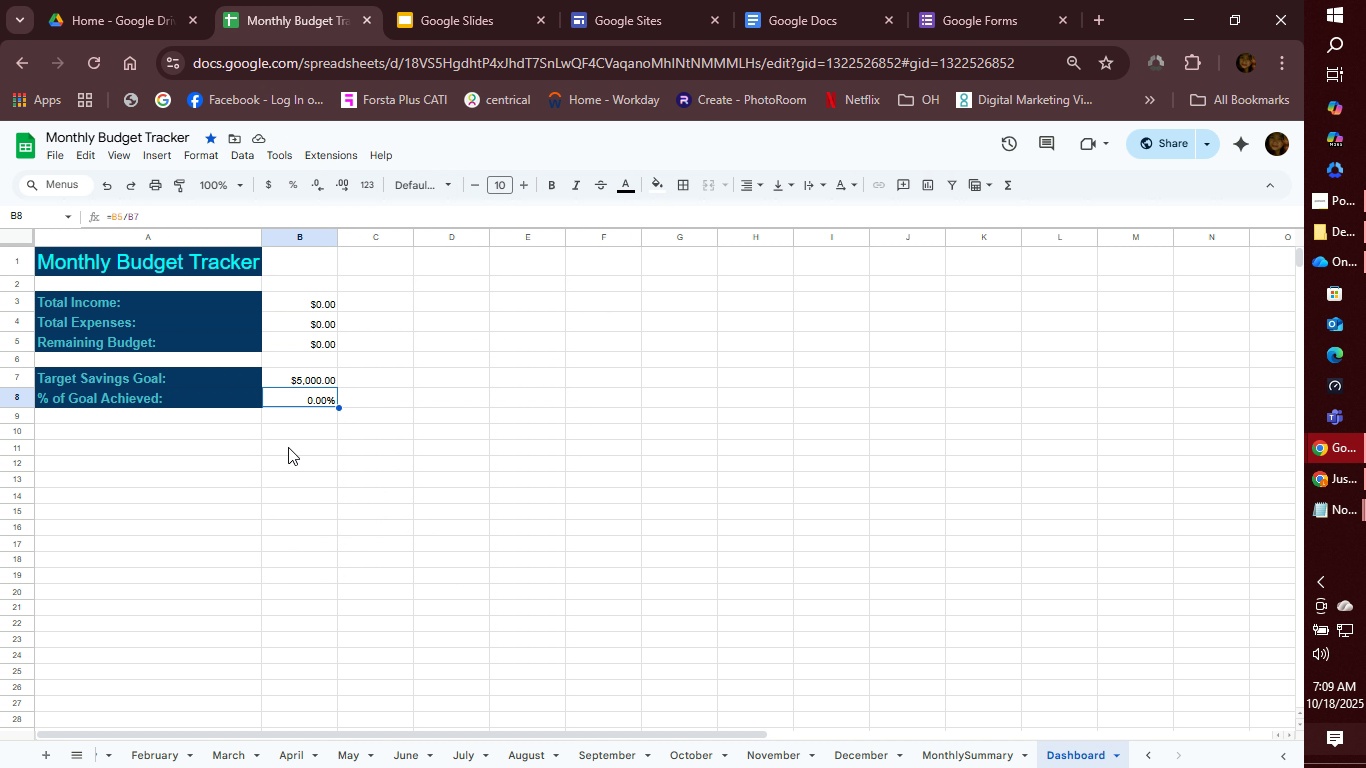 
left_click([304, 399])
 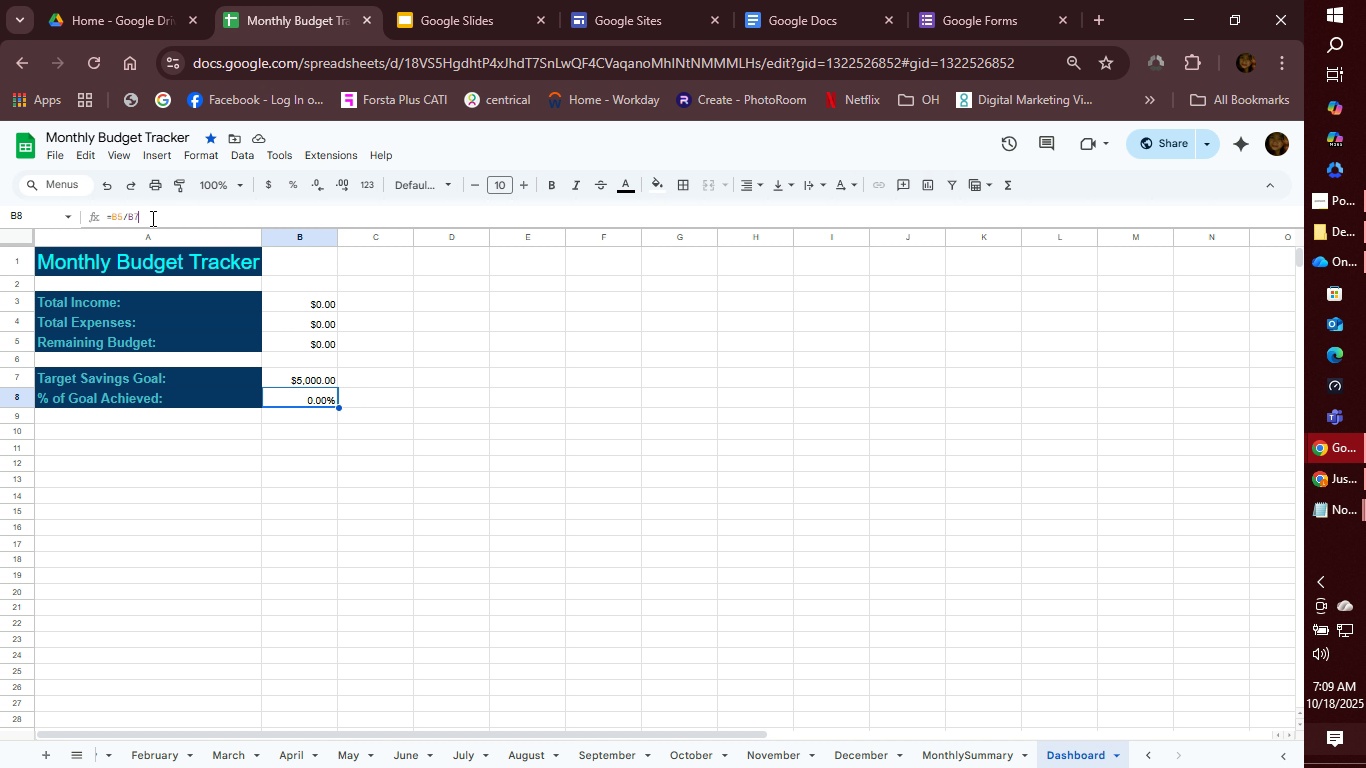 
left_click([151, 218])
 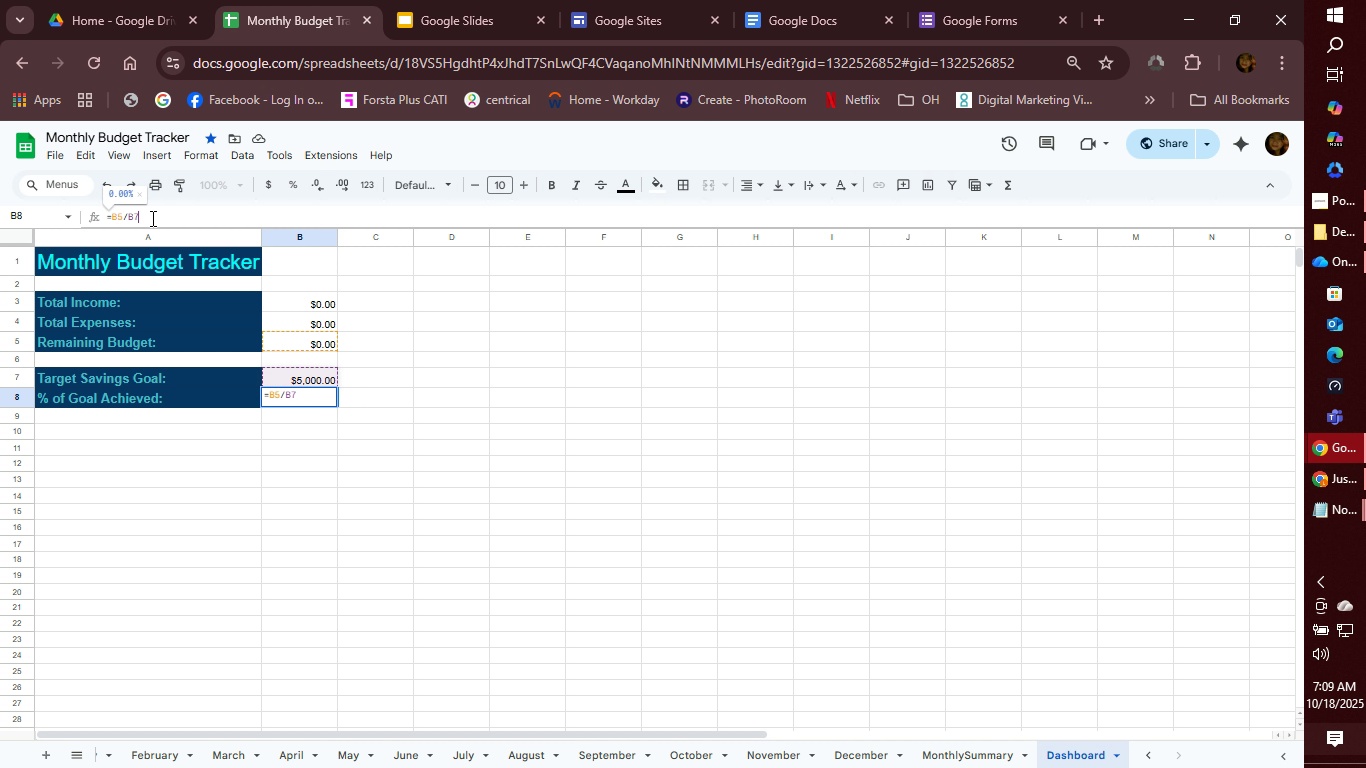 
left_click([432, 366])
 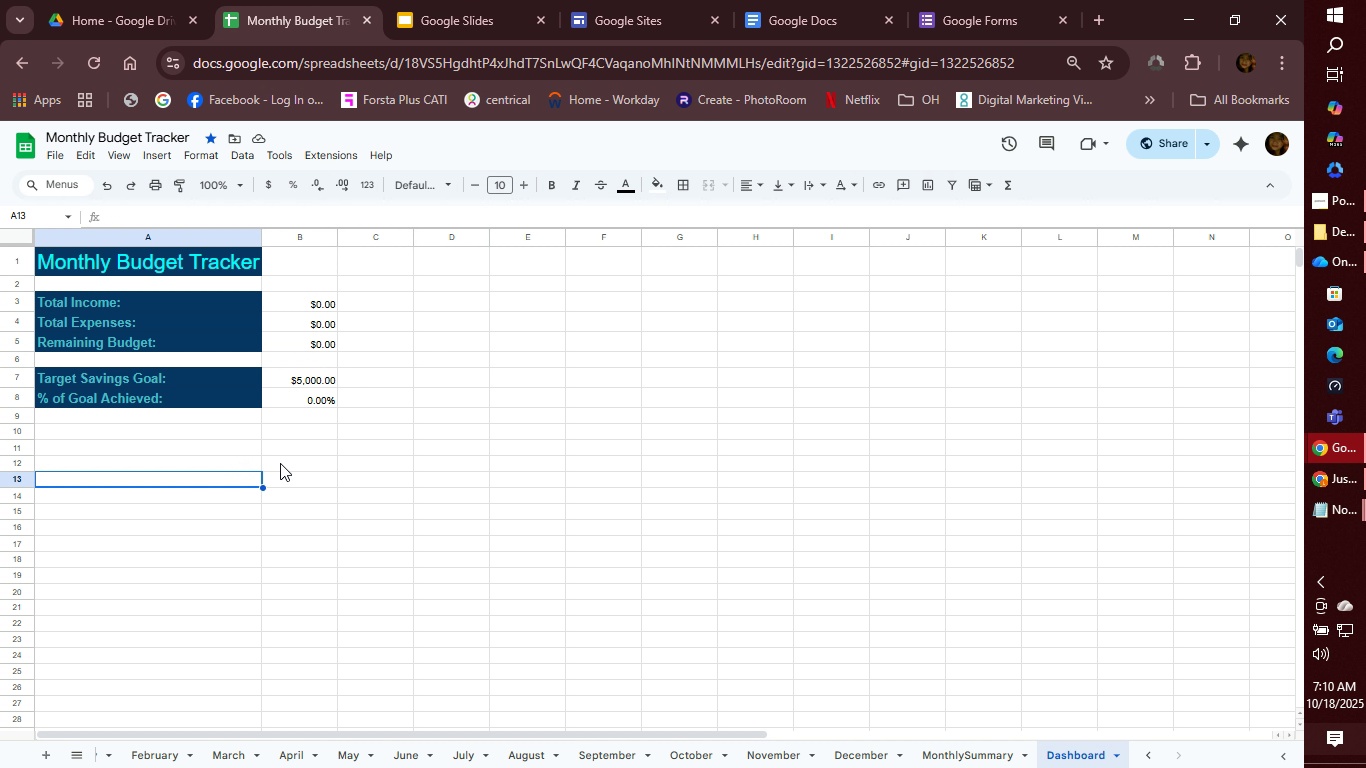 
double_click([306, 458])
 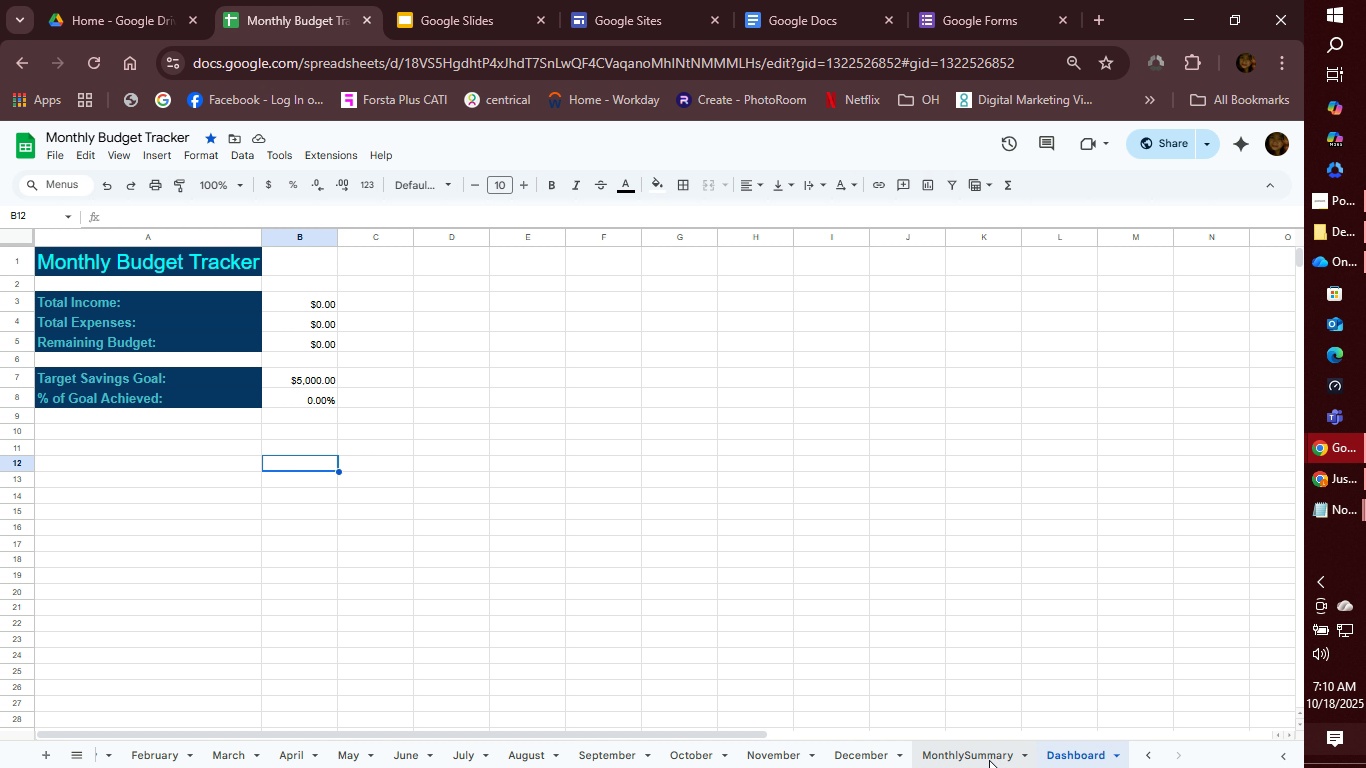 
left_click([989, 760])
 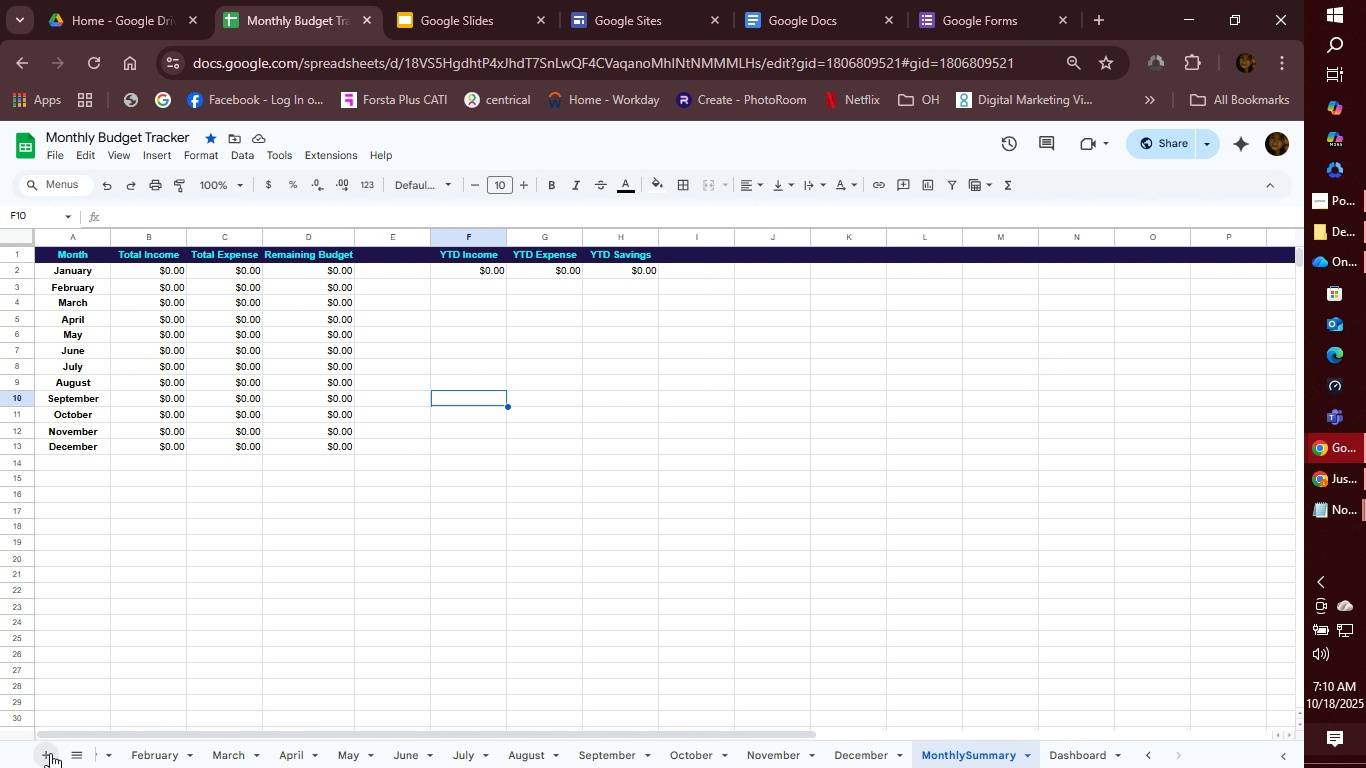 
wait(10.27)
 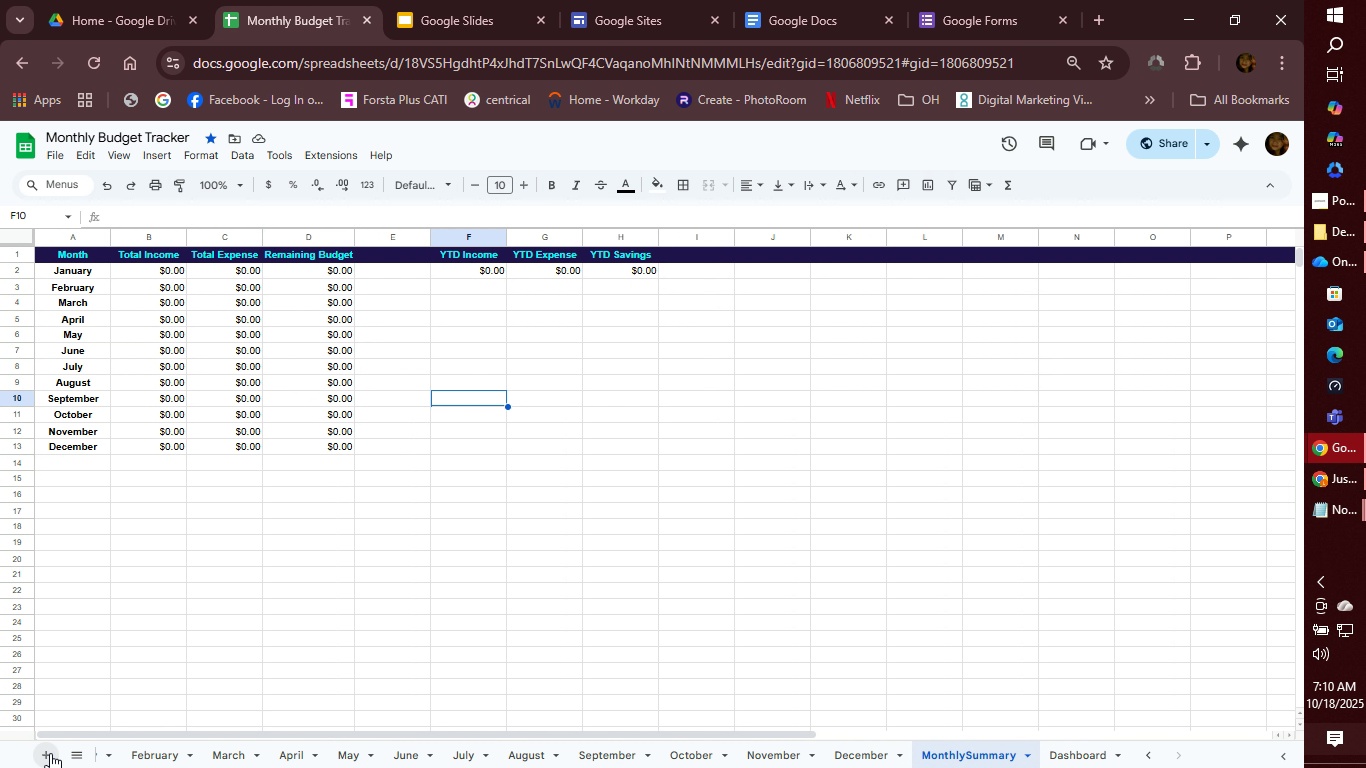 
left_click([432, 752])
 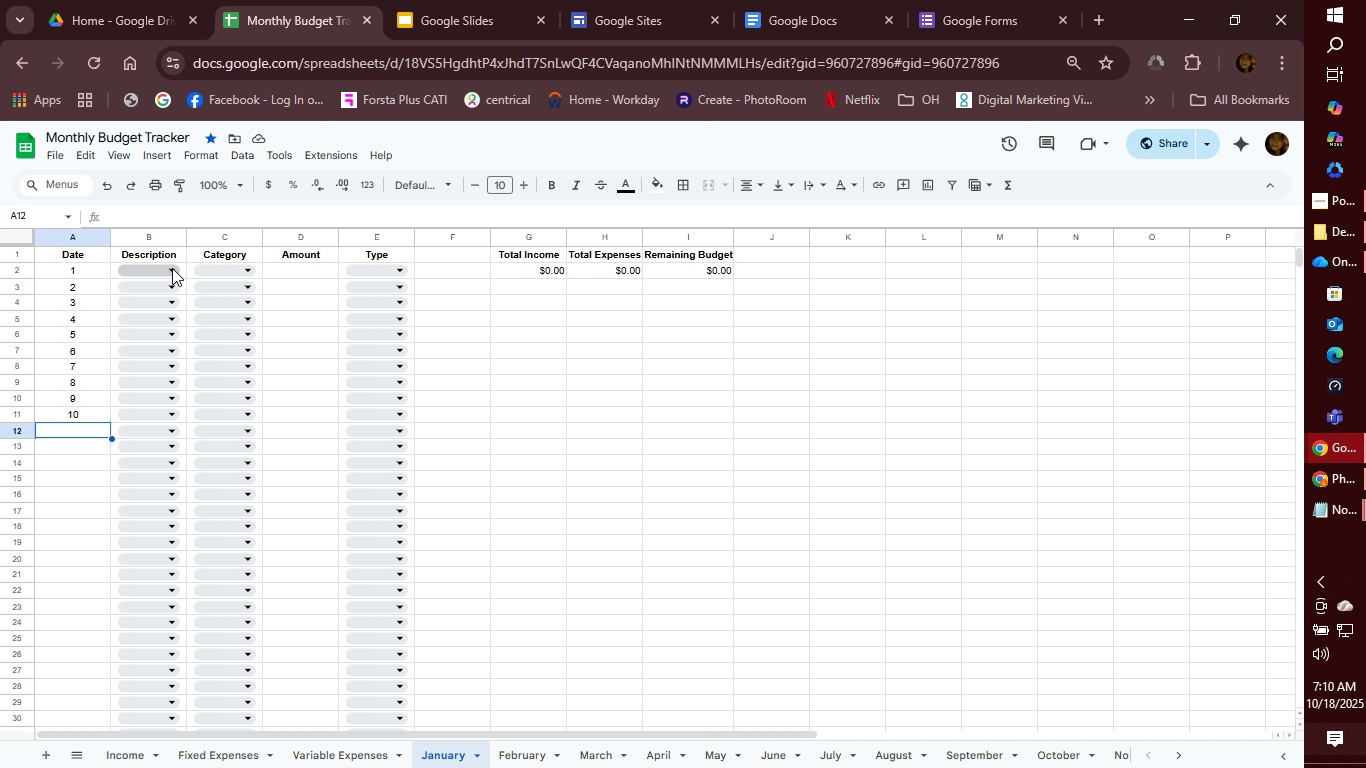 
wait(36.29)
 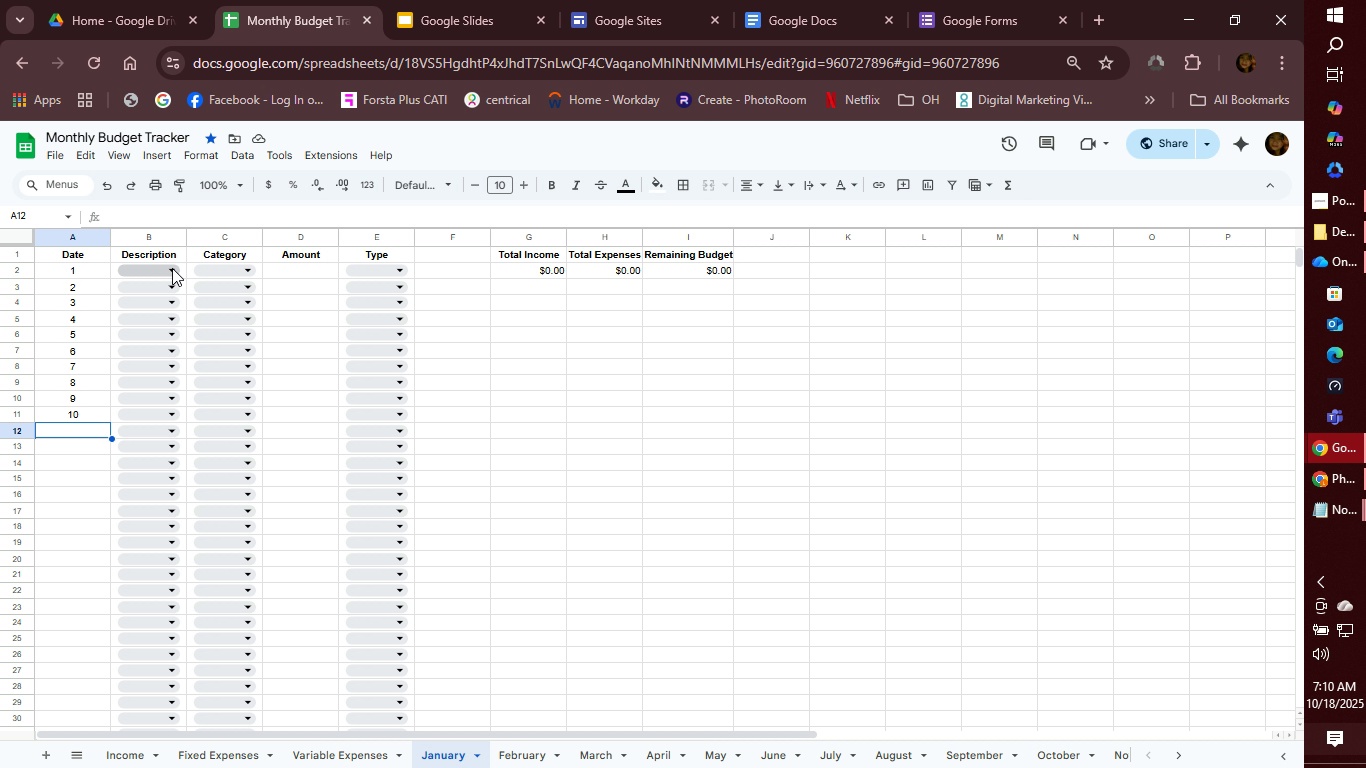 
left_click([75, 266])
 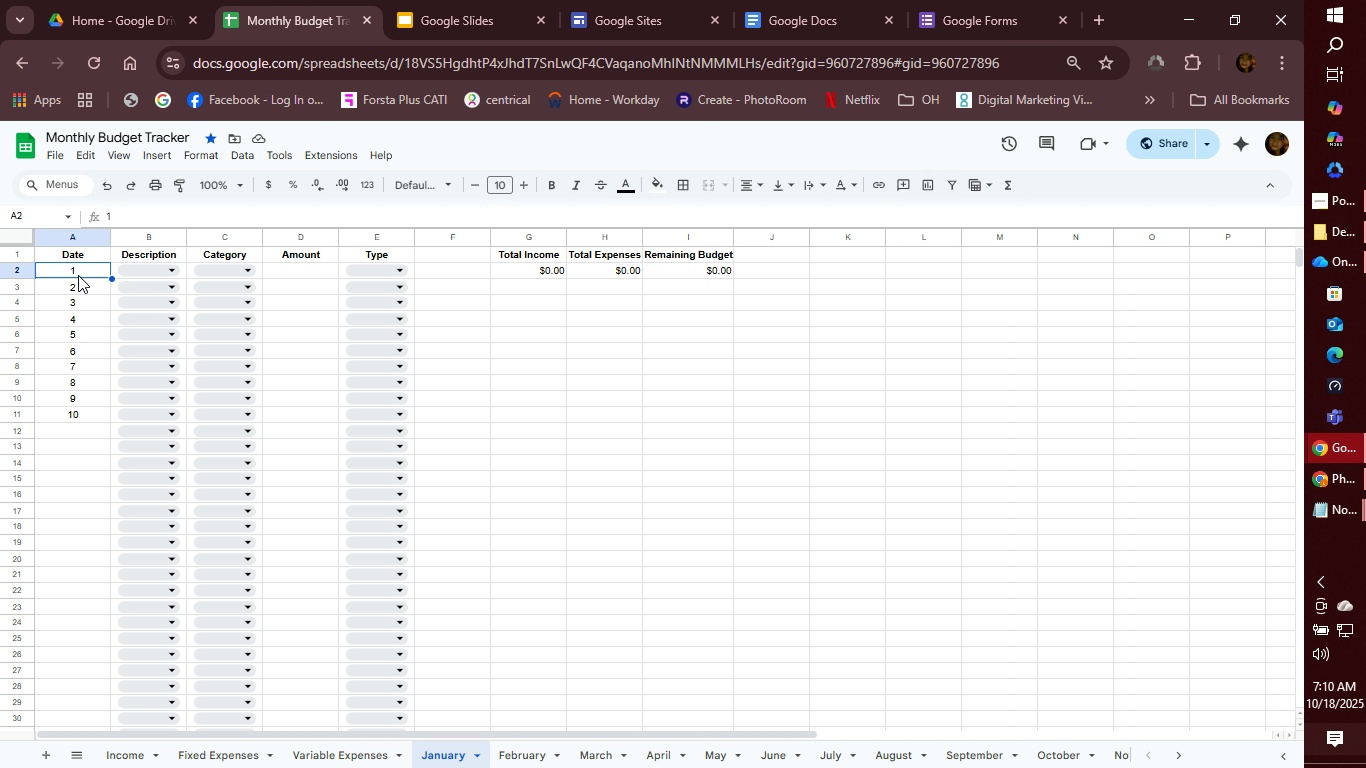 
left_click([80, 268])
 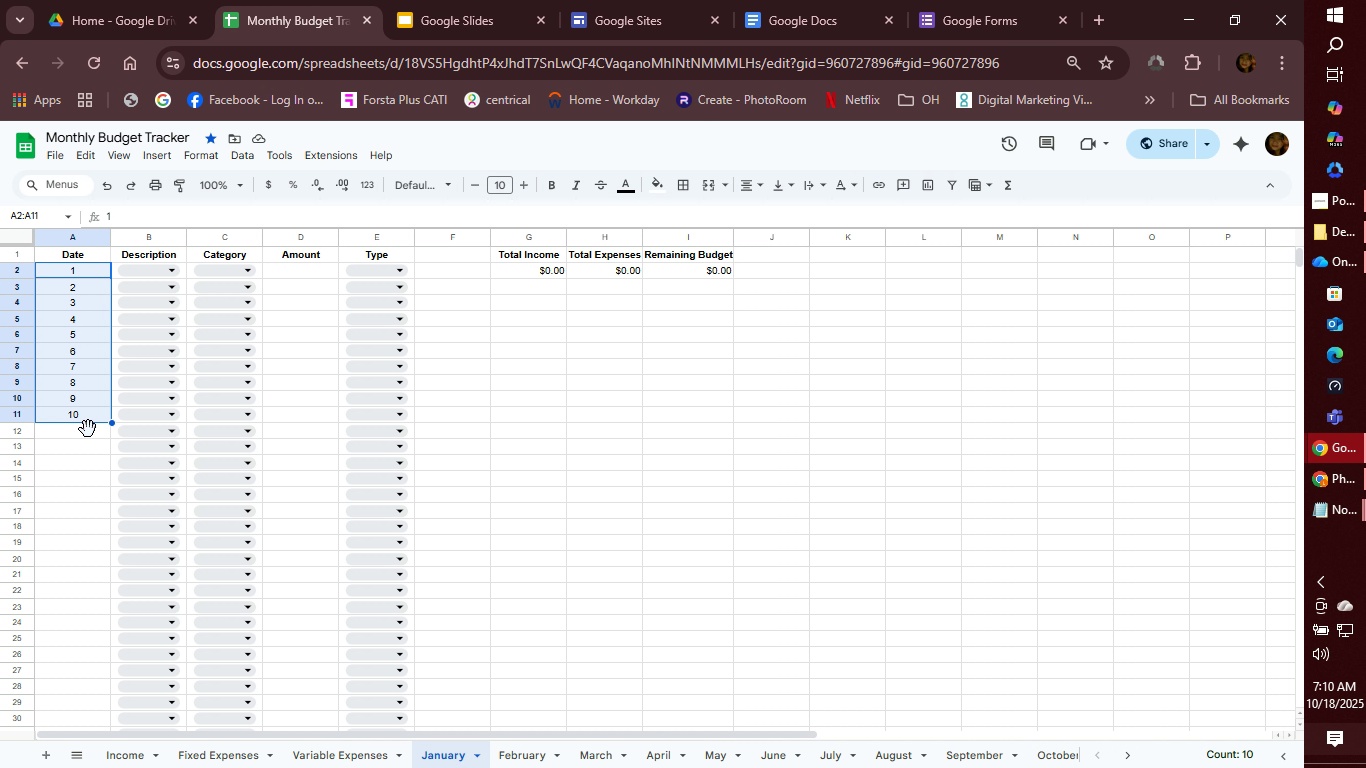 
wait(5.15)
 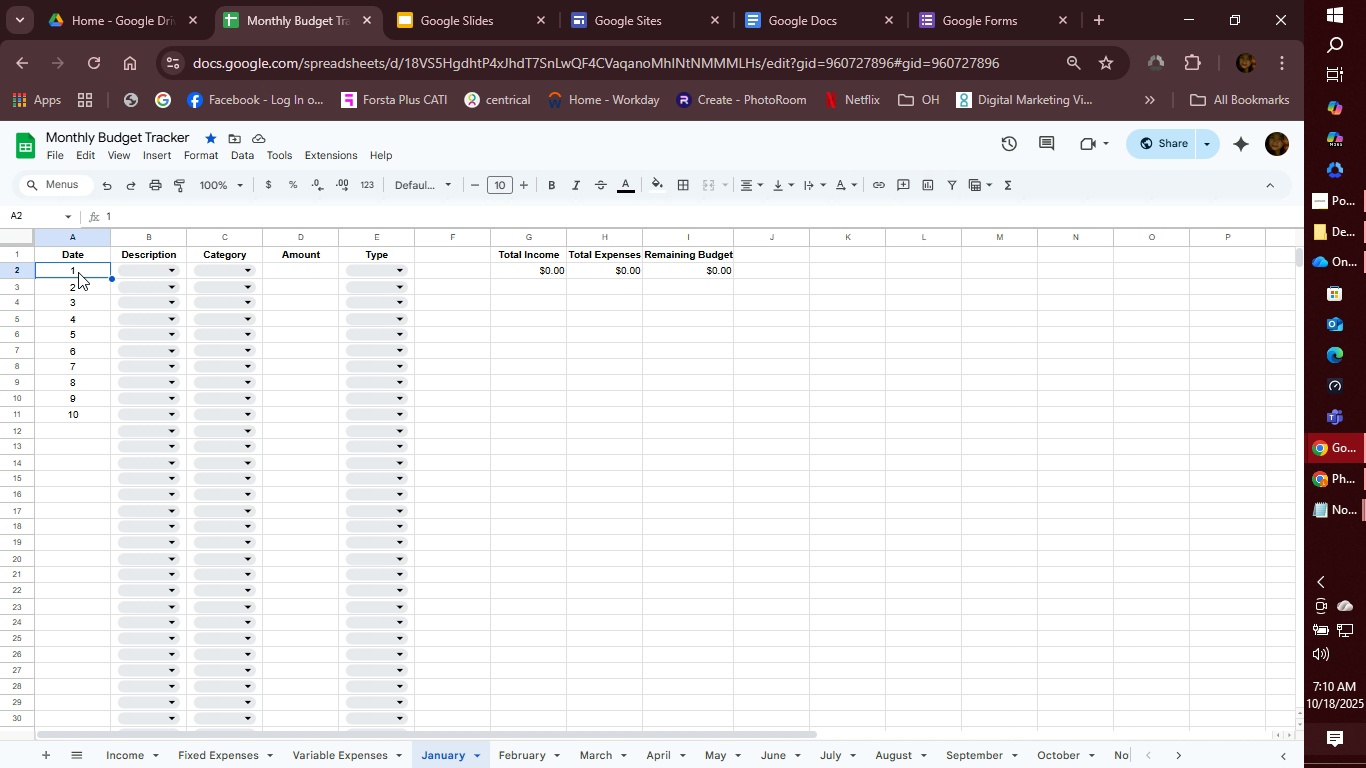 
key(Backspace)
 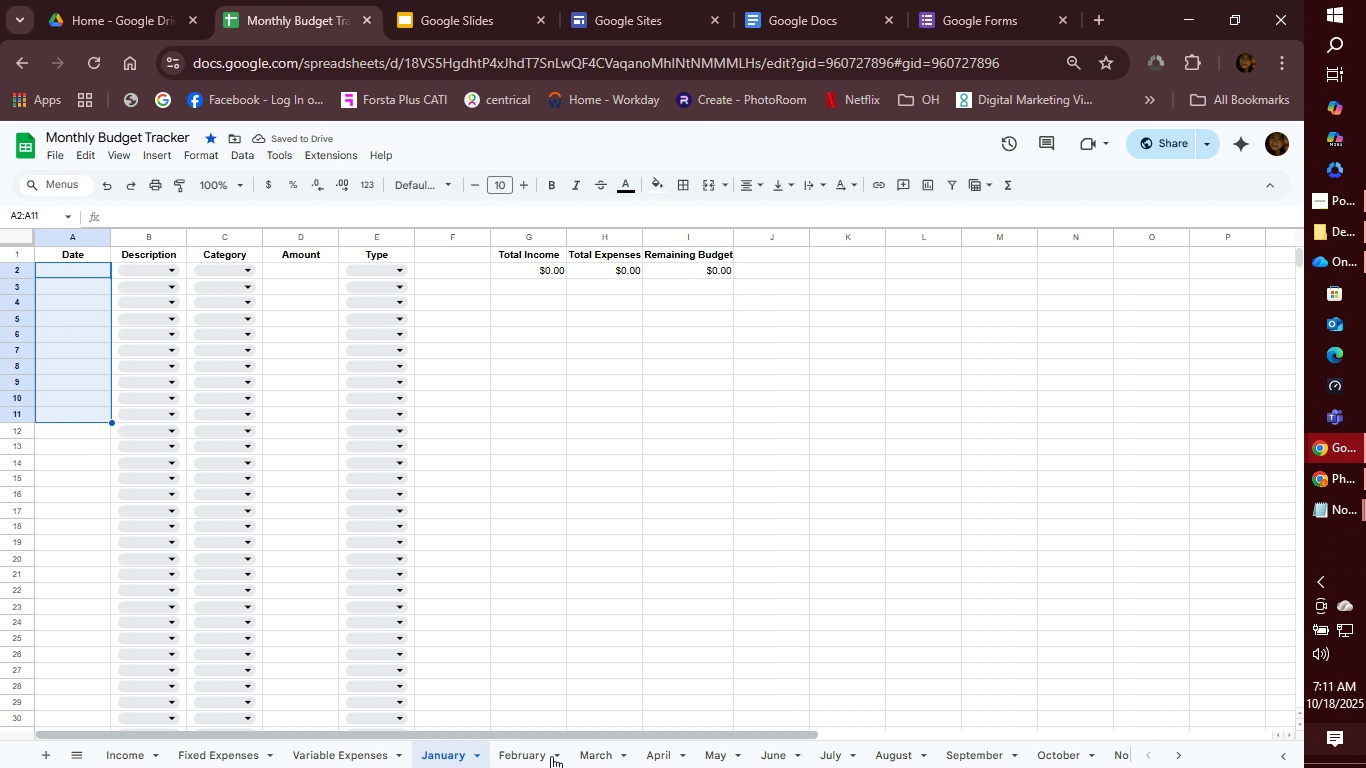 
left_click([516, 756])
 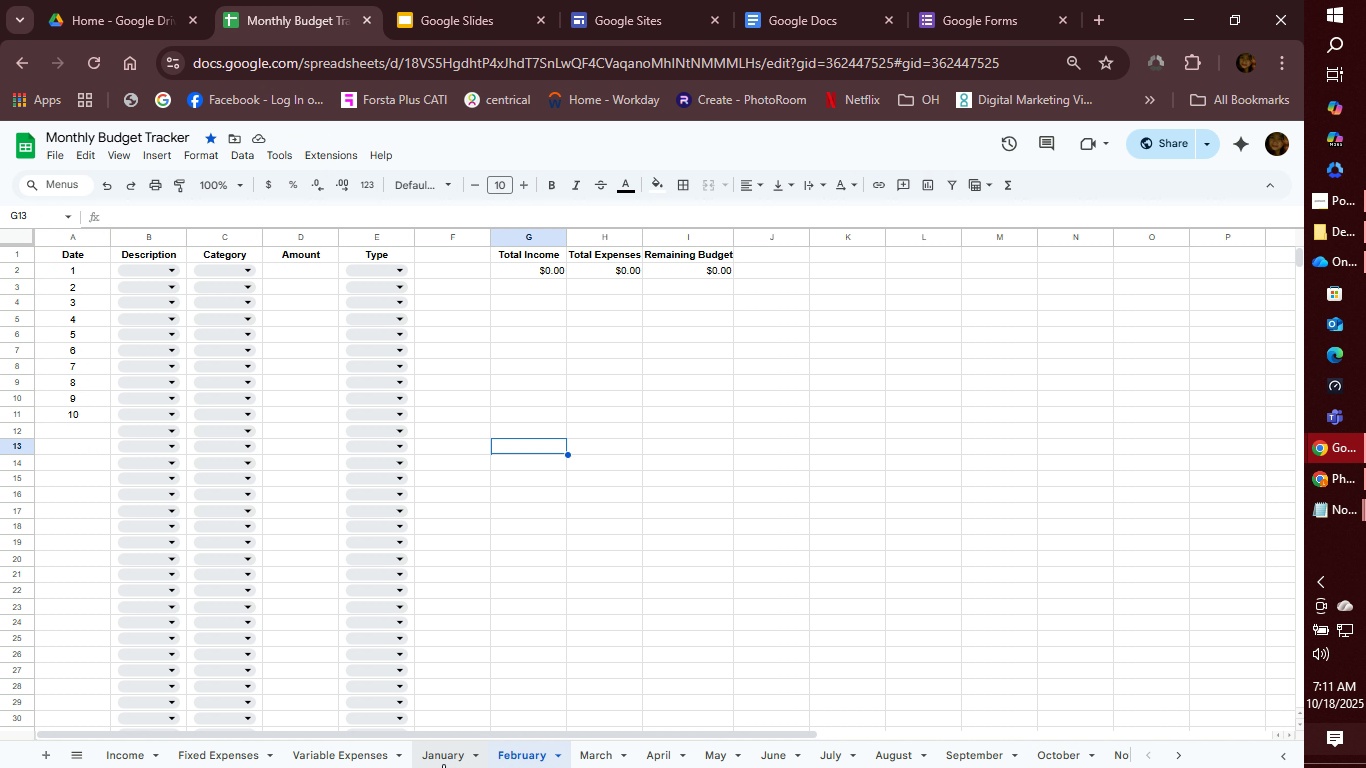 
left_click([440, 756])
 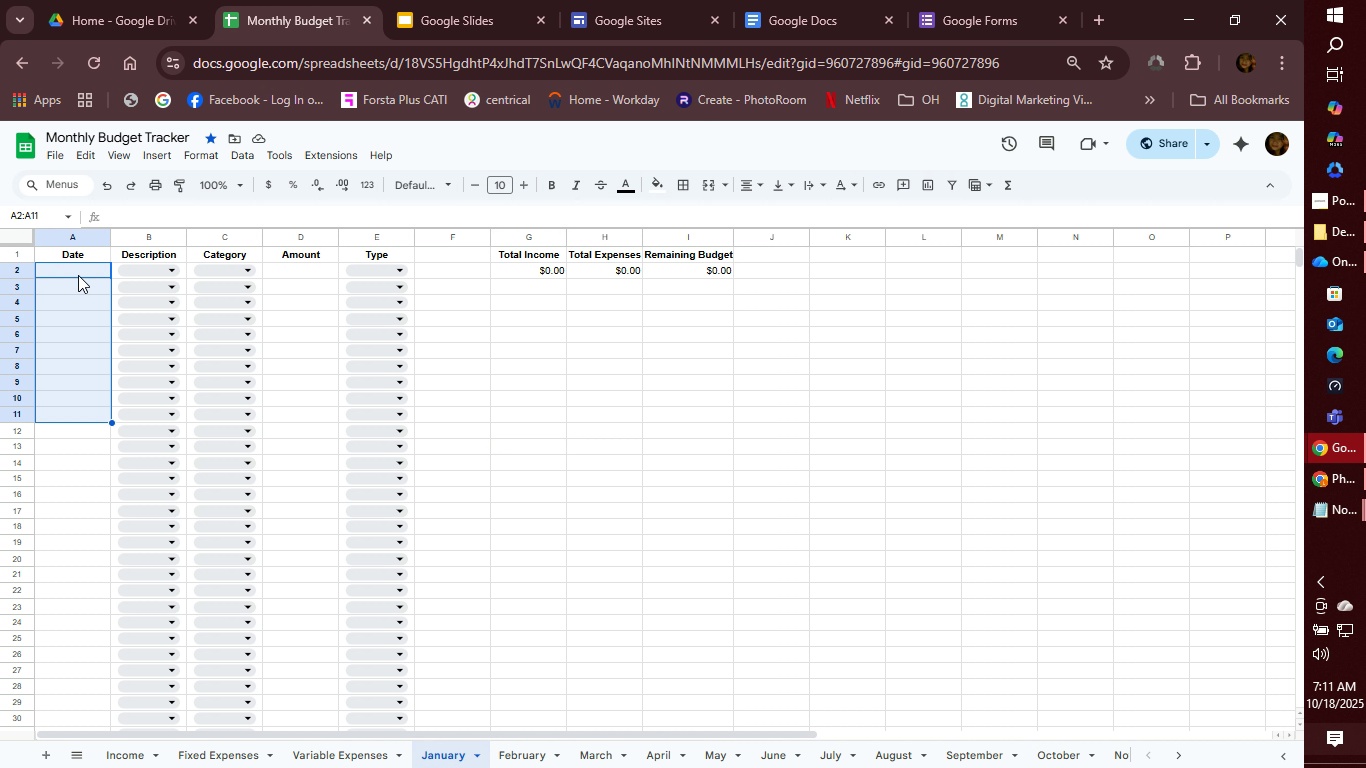 
left_click([78, 273])
 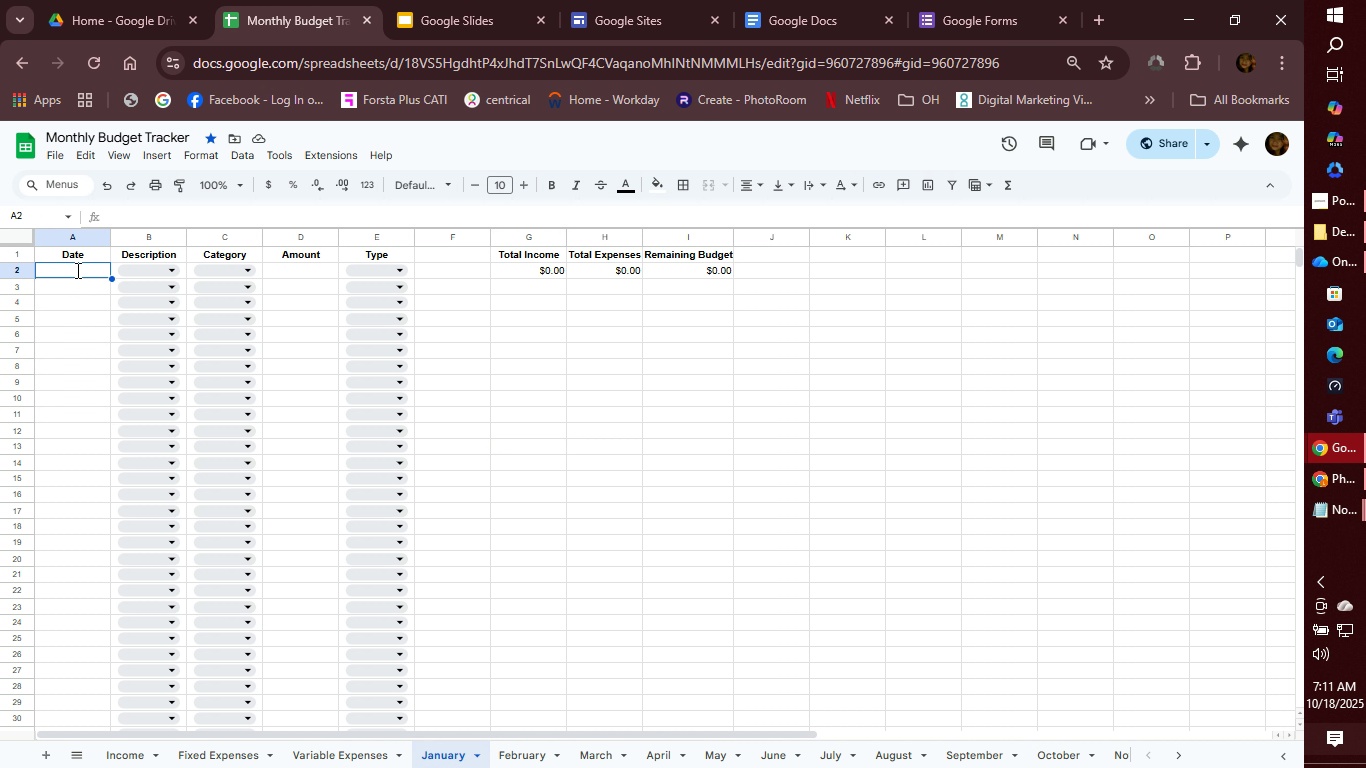 
key(1)
 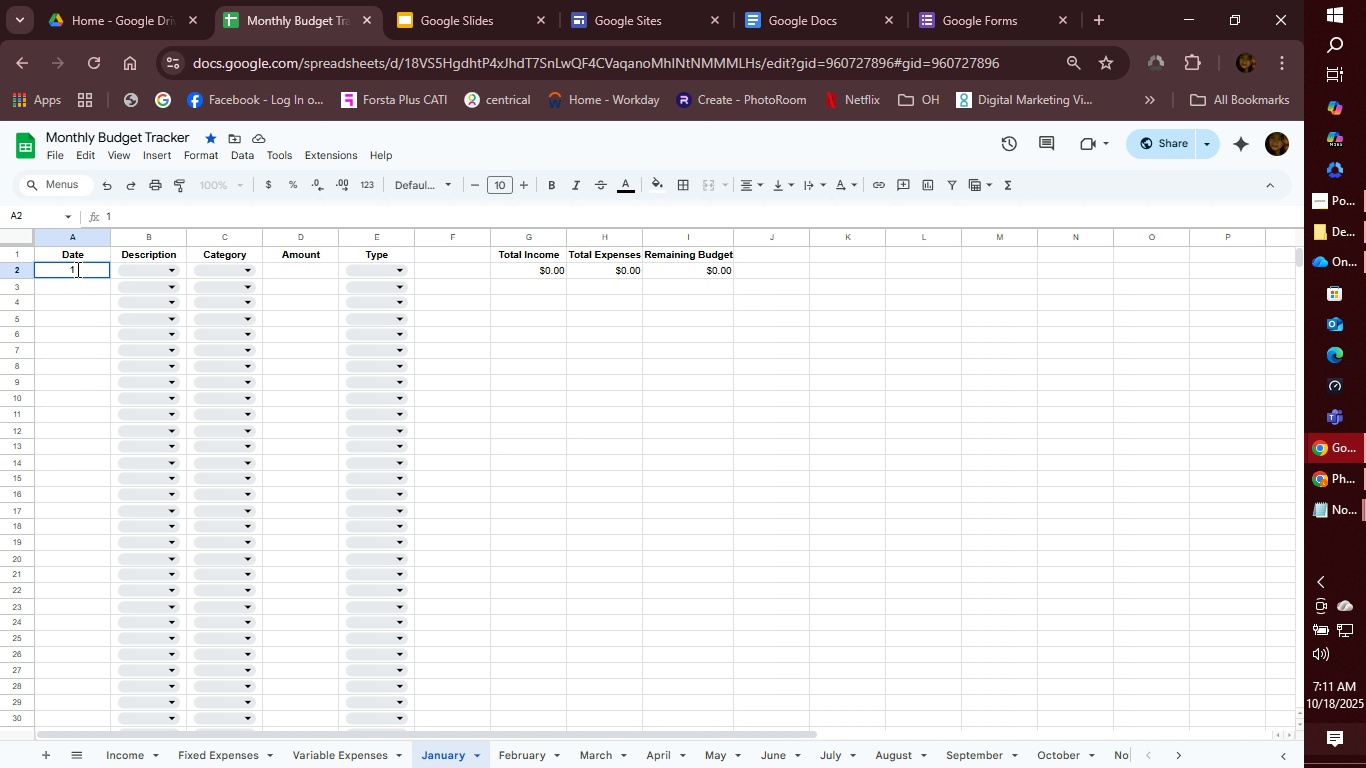 
key(Tab)
type(sa)
 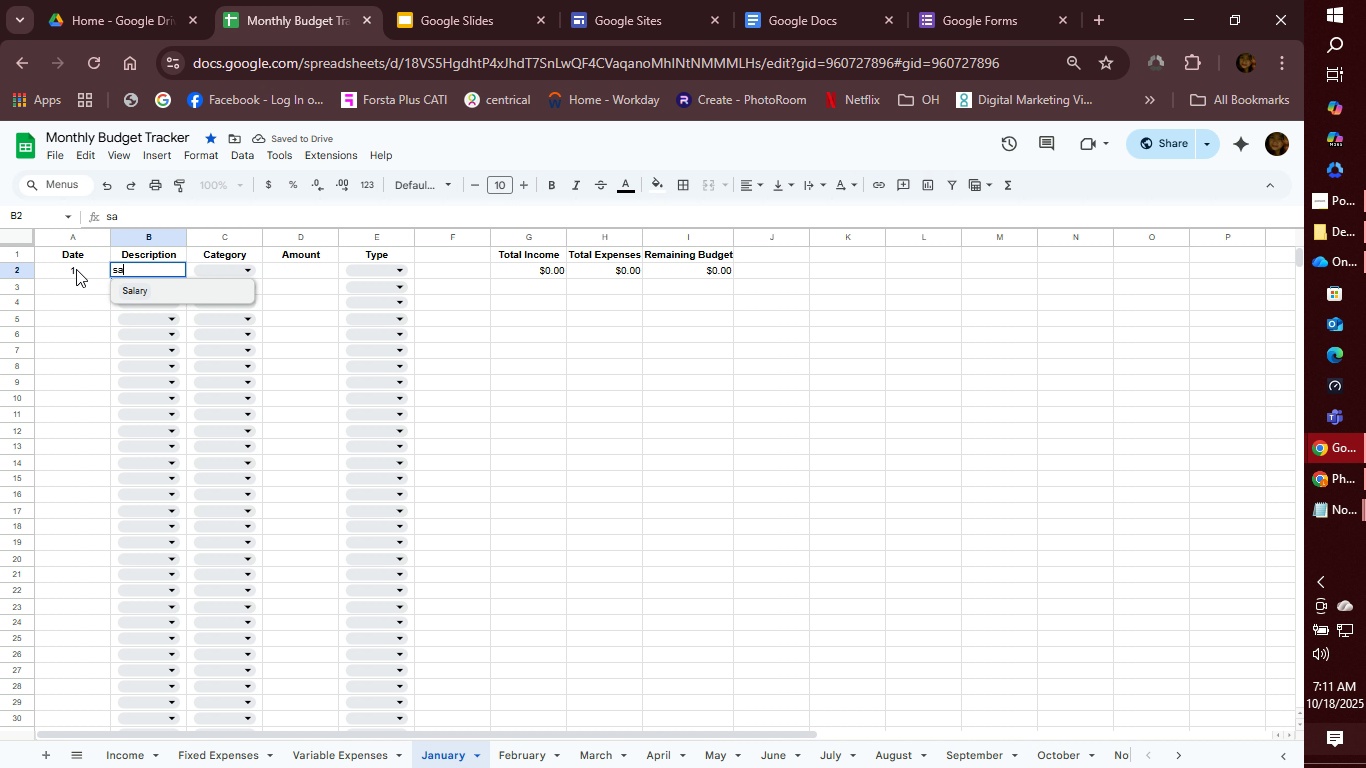 
key(Enter)
 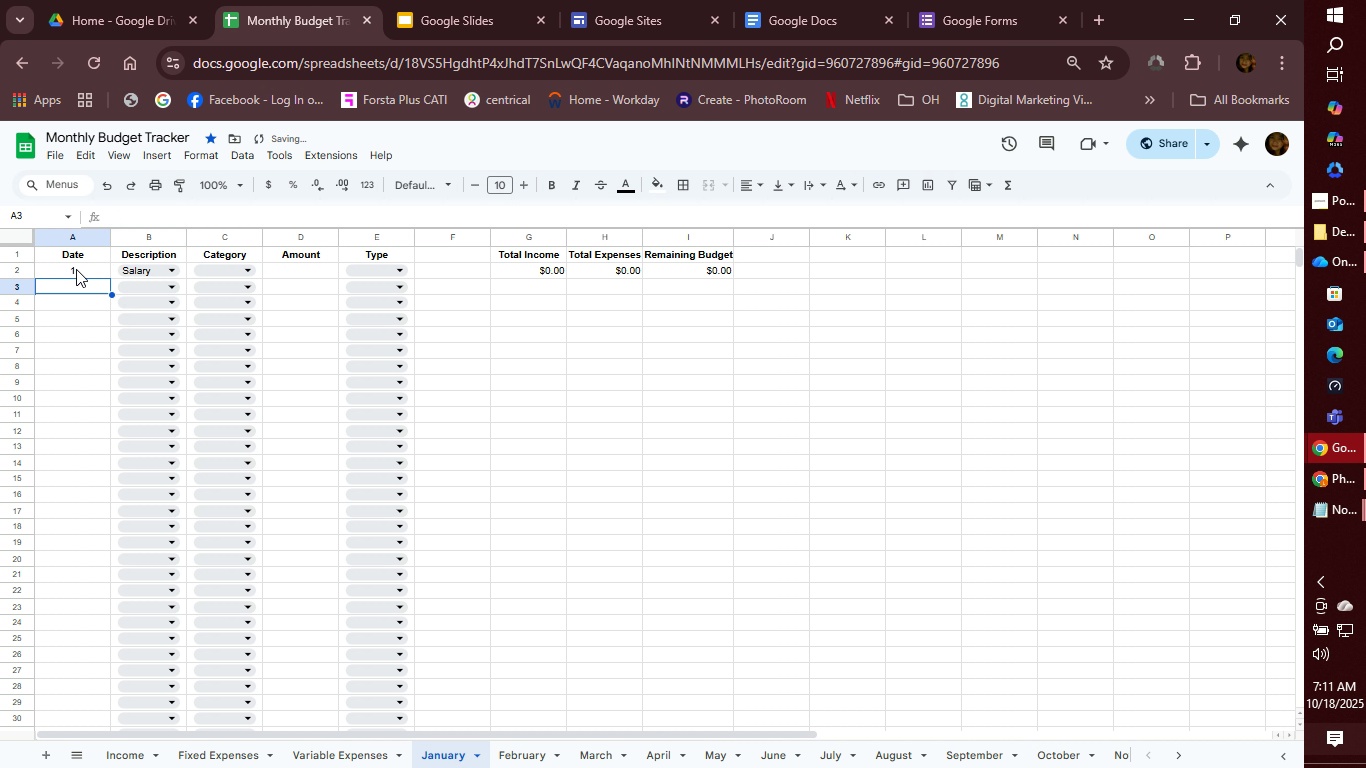 
key(Tab)
 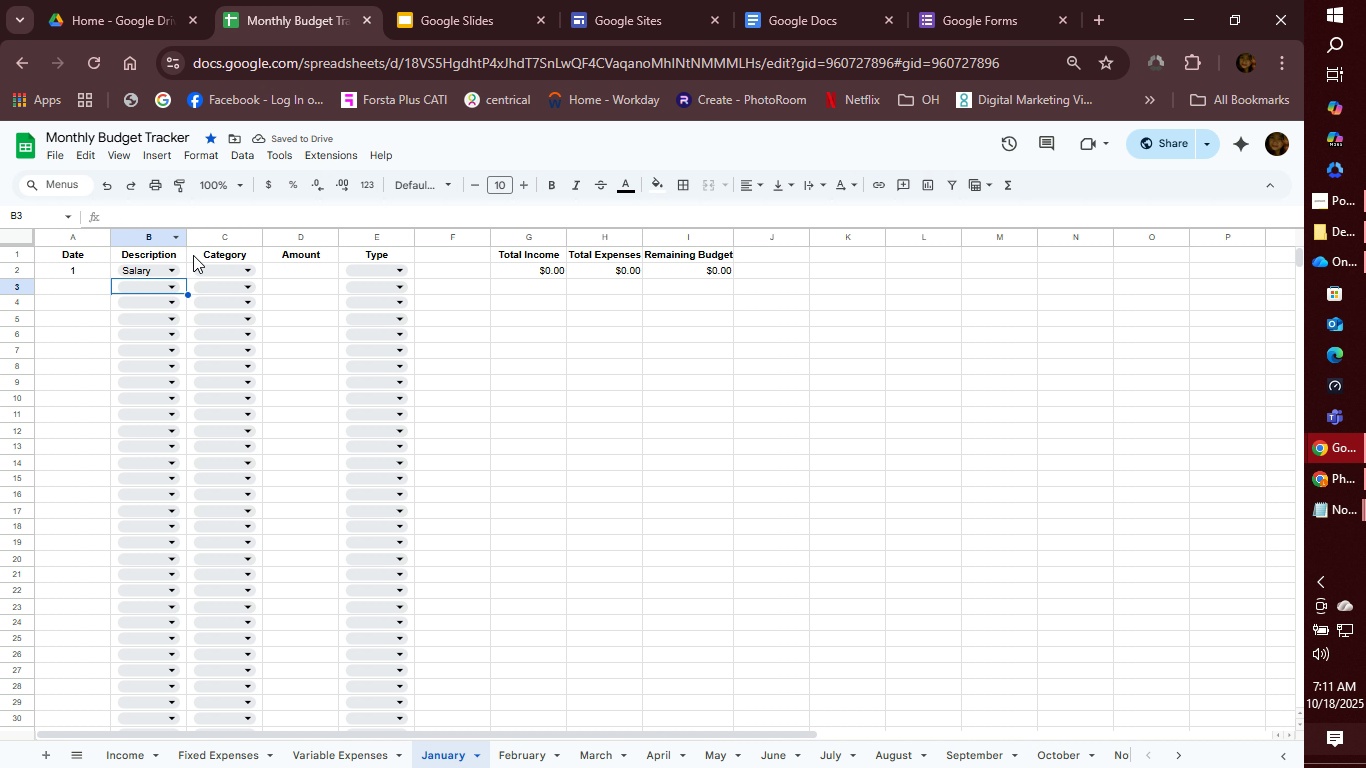 
left_click([203, 266])
 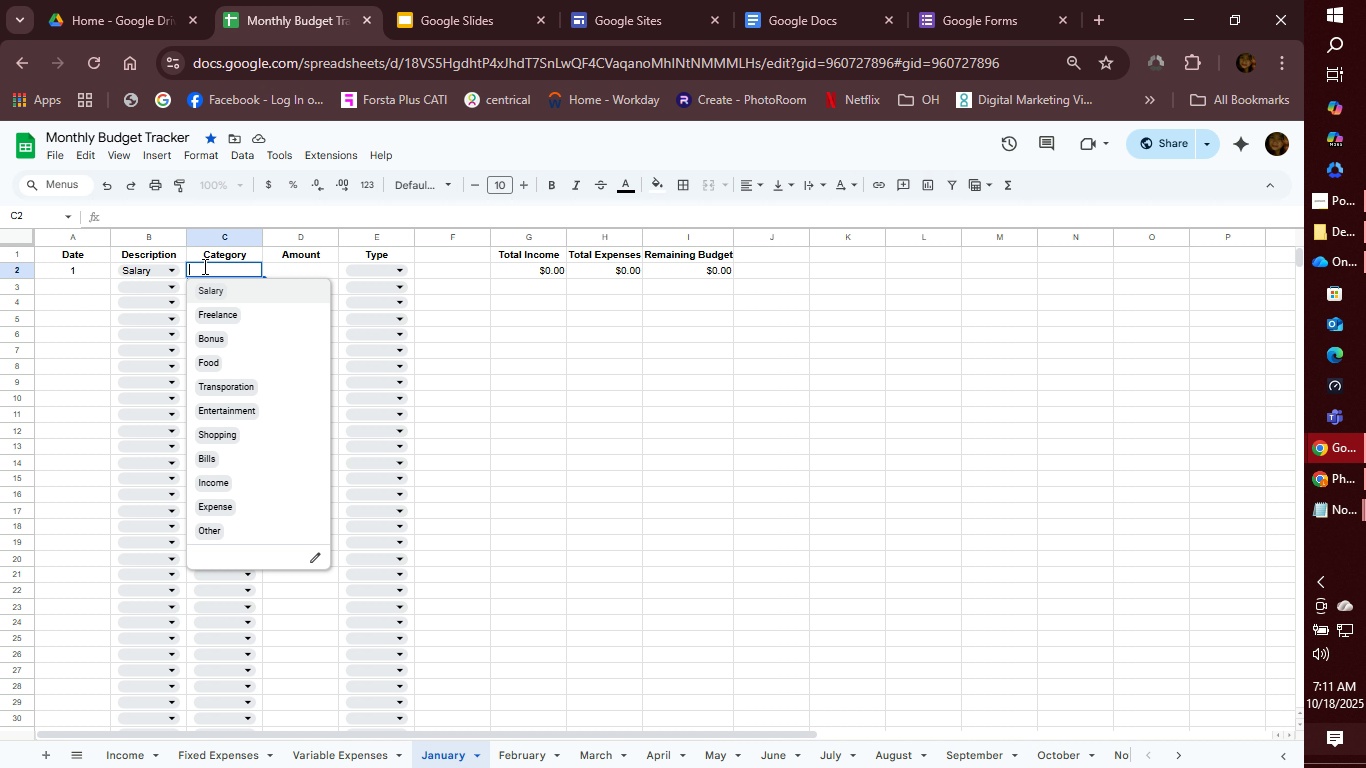 
wait(5.2)
 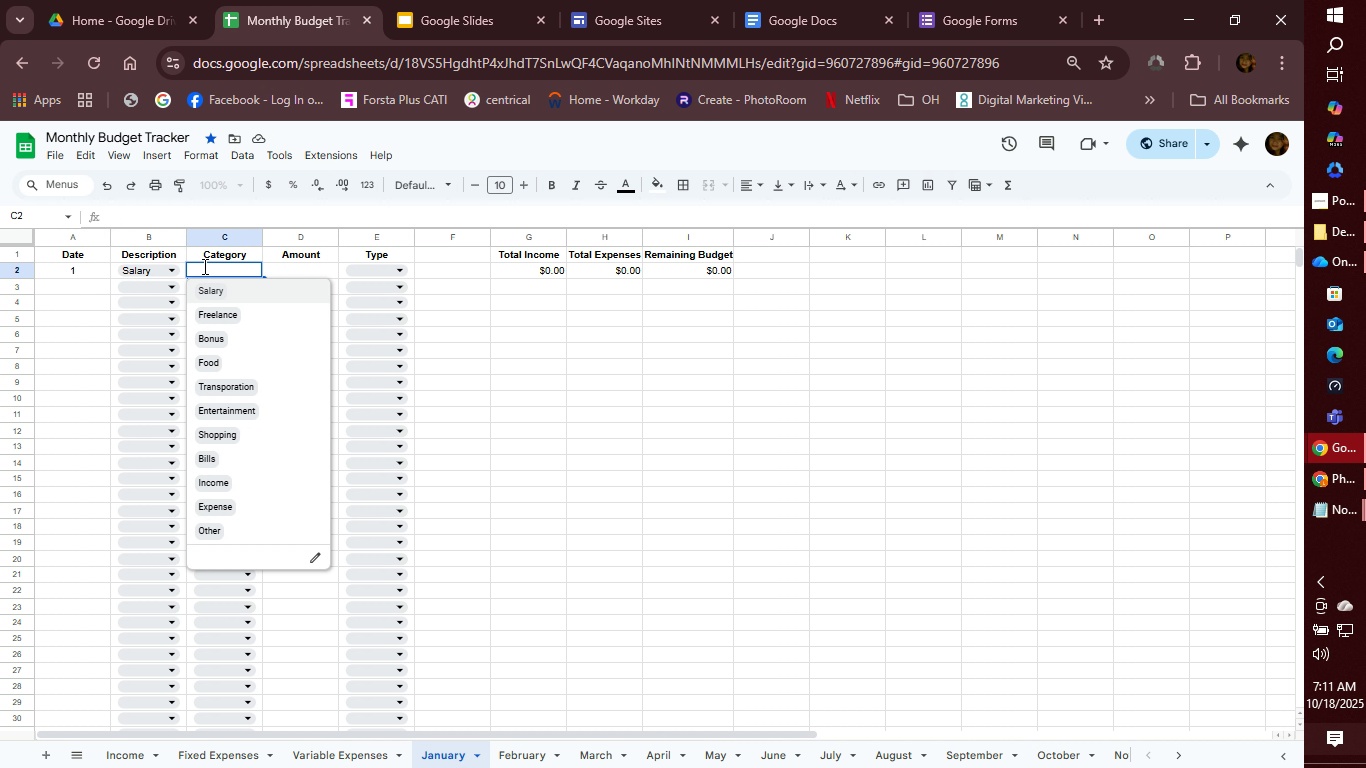 
type(in)
key(Tab)
 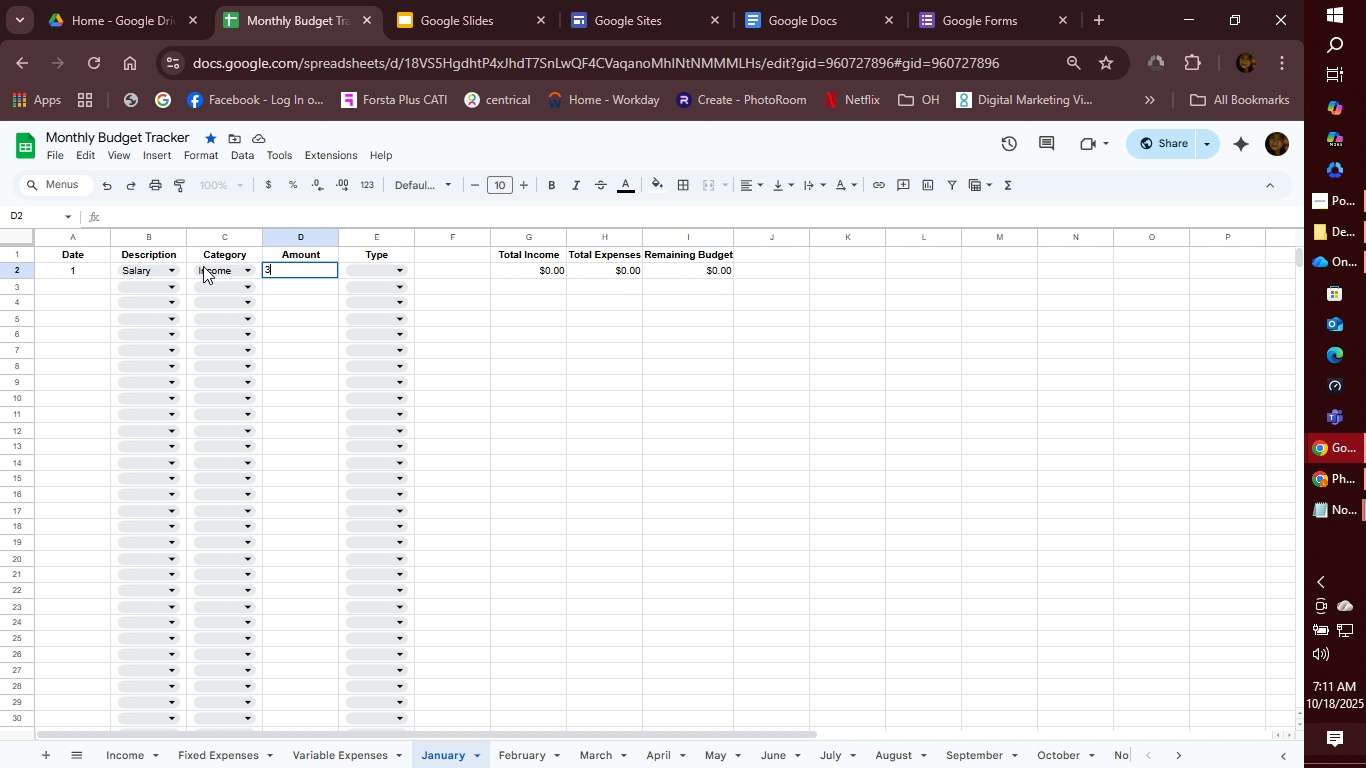 
wait(17.84)
 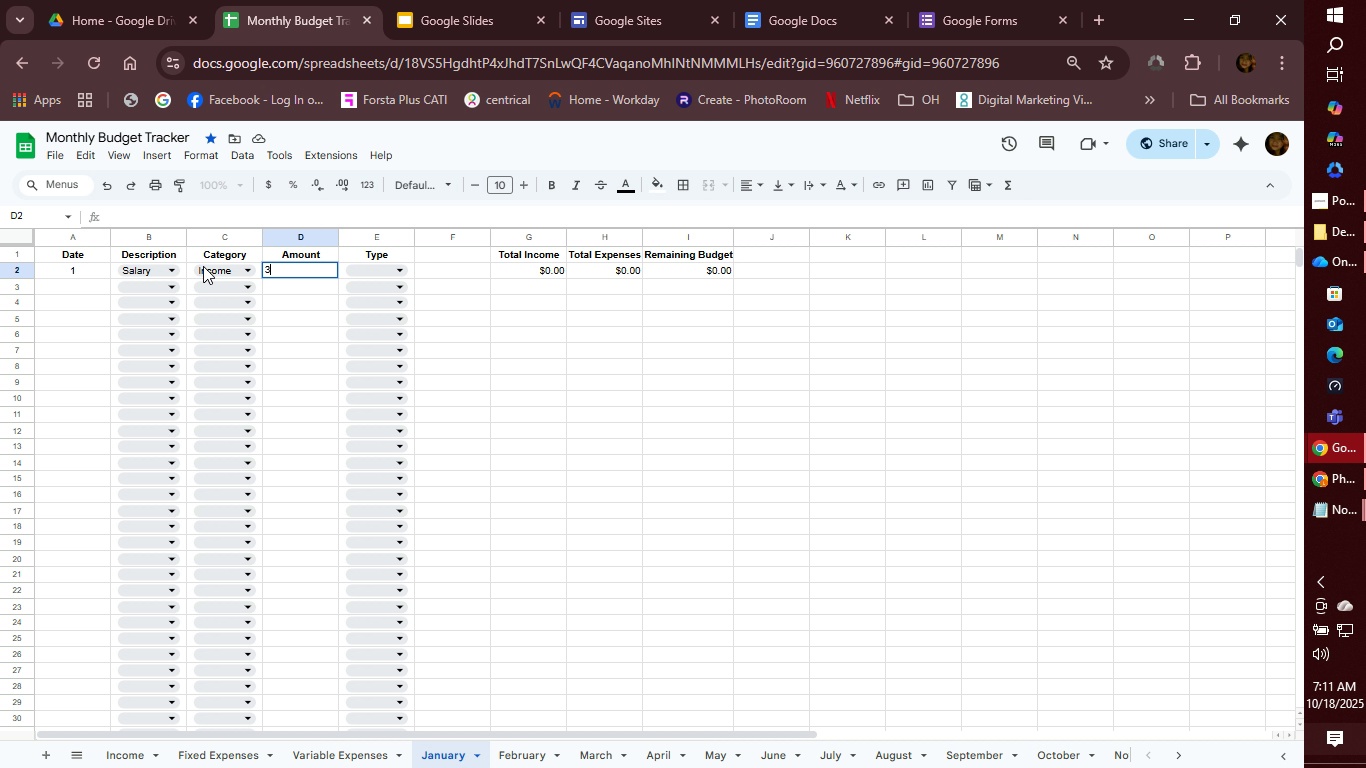 
type(3214)
key(Tab)
 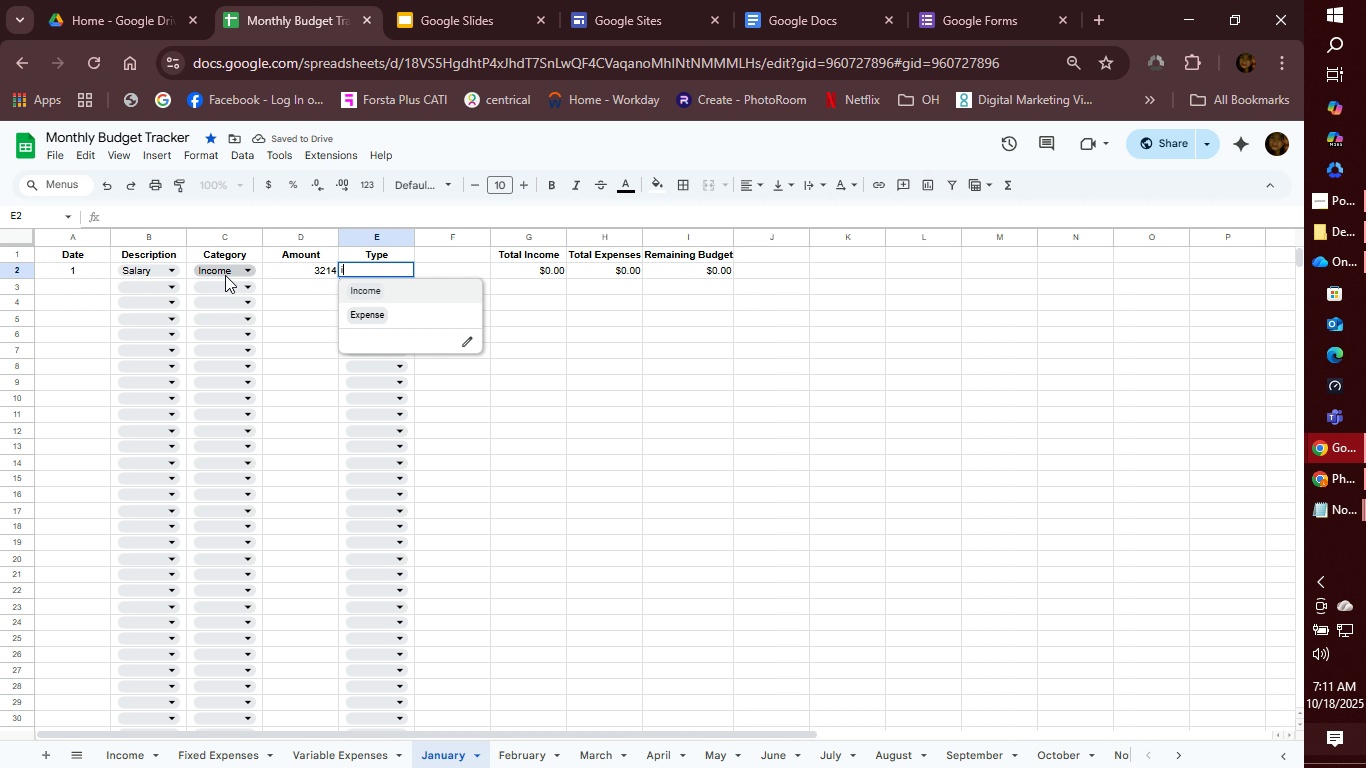 
key(I)
 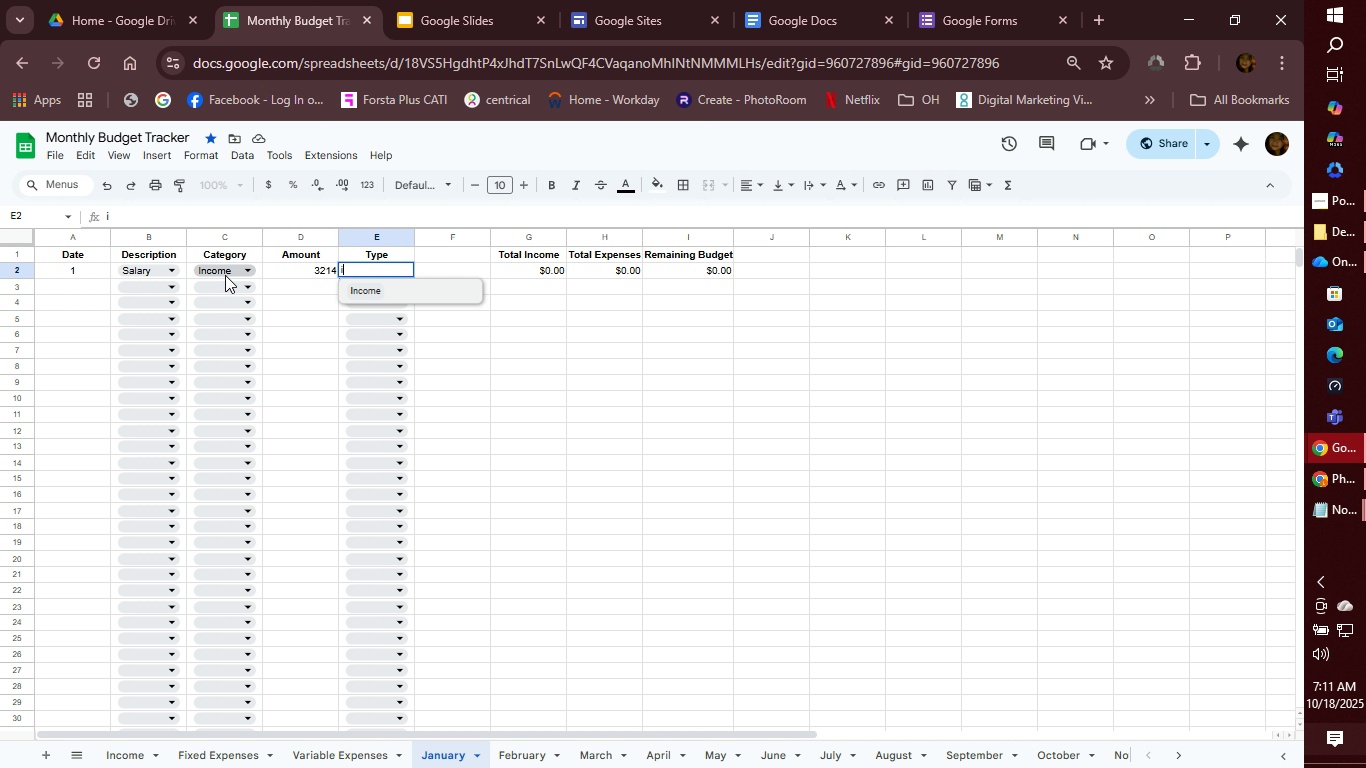 
key(Enter)
 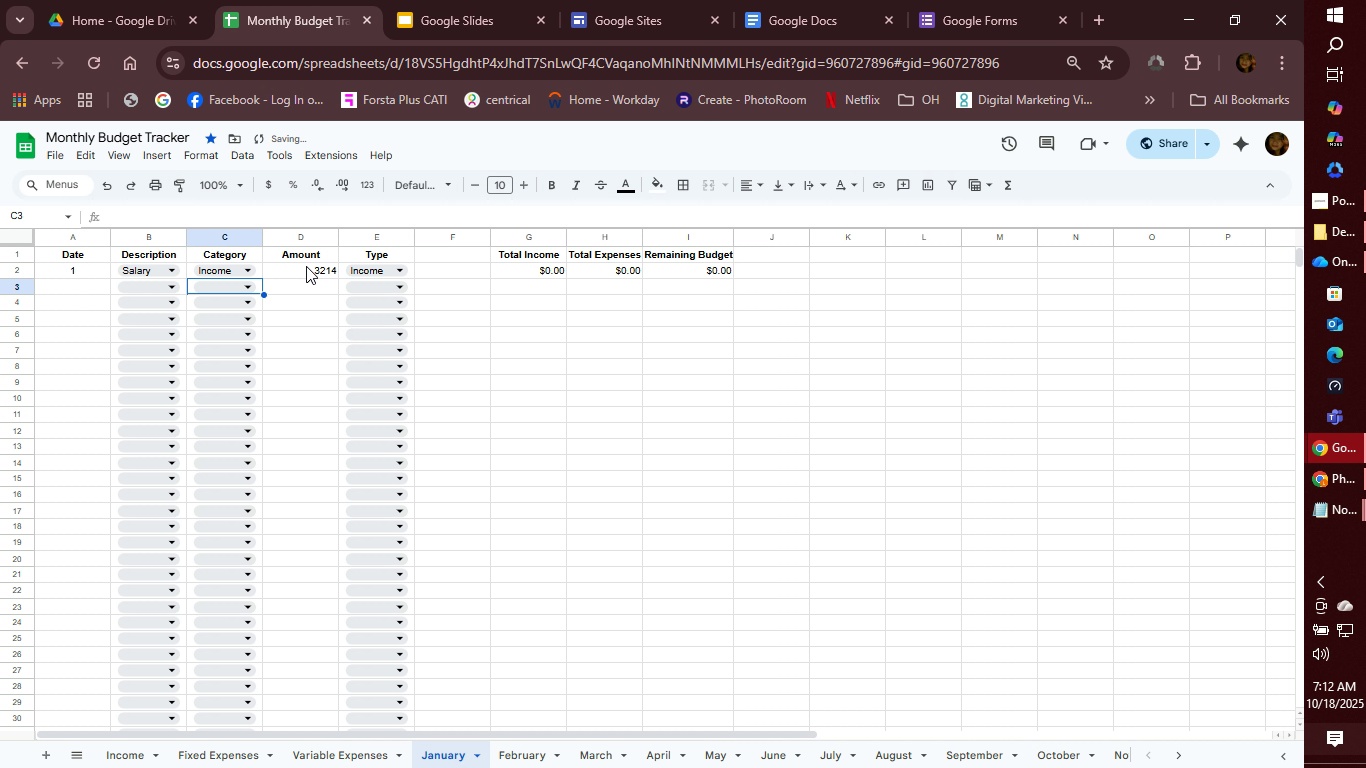 
left_click([301, 272])
 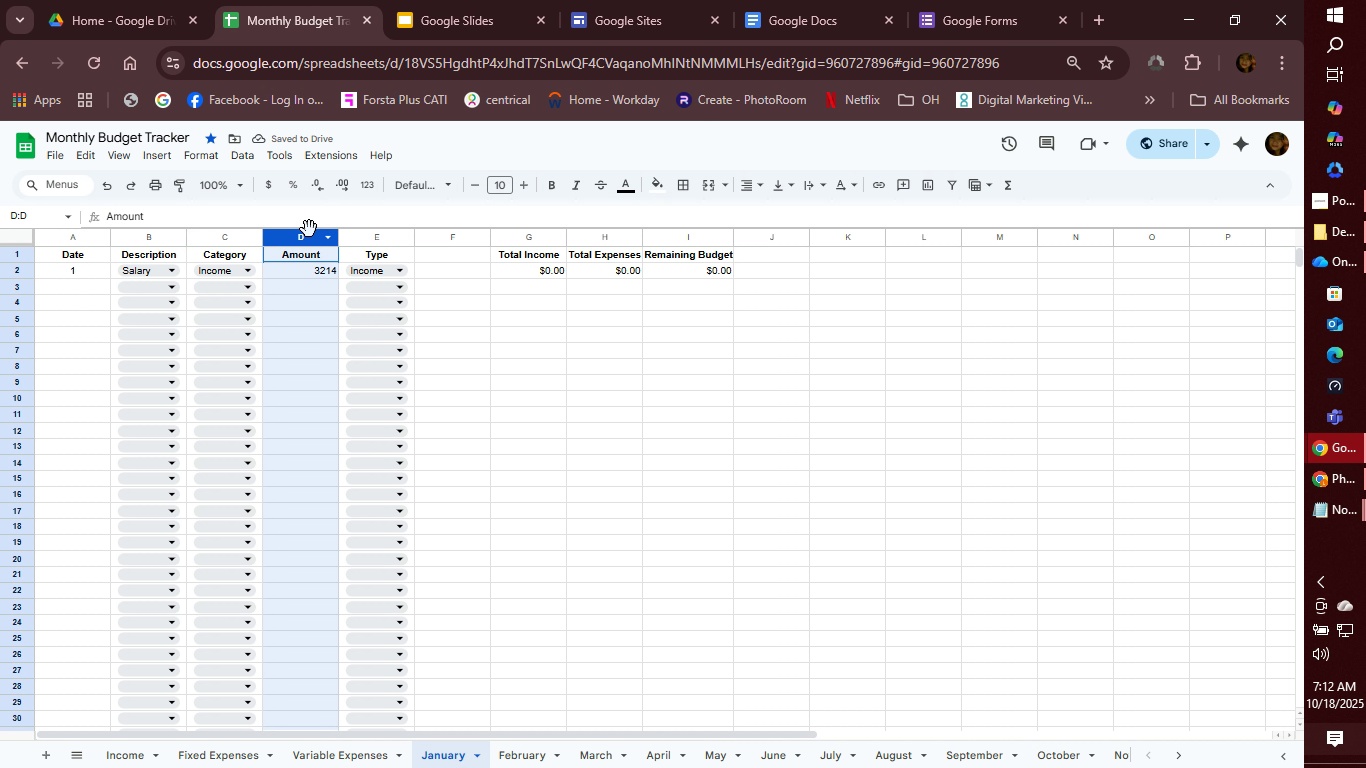 
left_click([309, 229])
 